 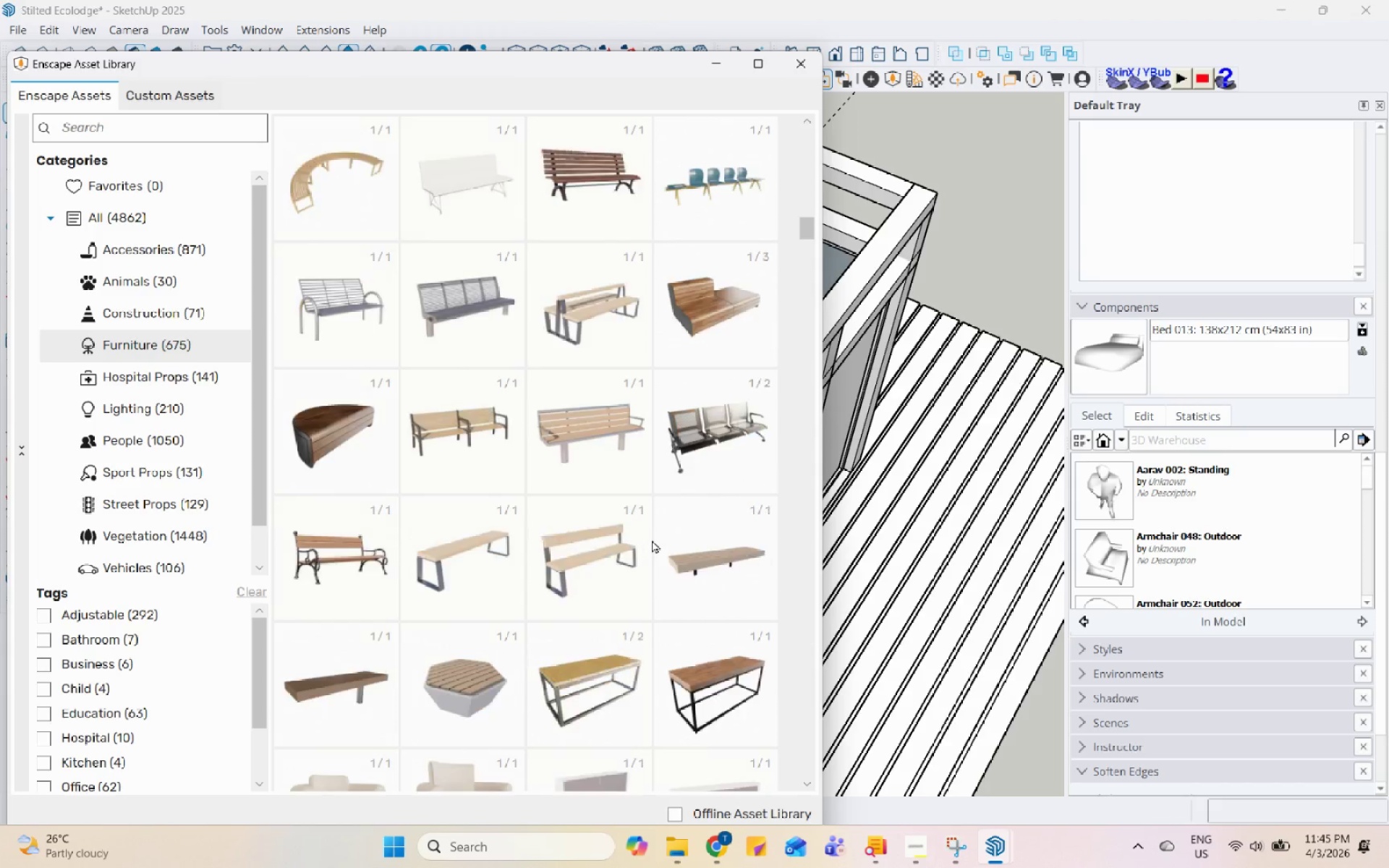 
scroll: coordinate [652, 541], scroll_direction: down, amount: 10.0
 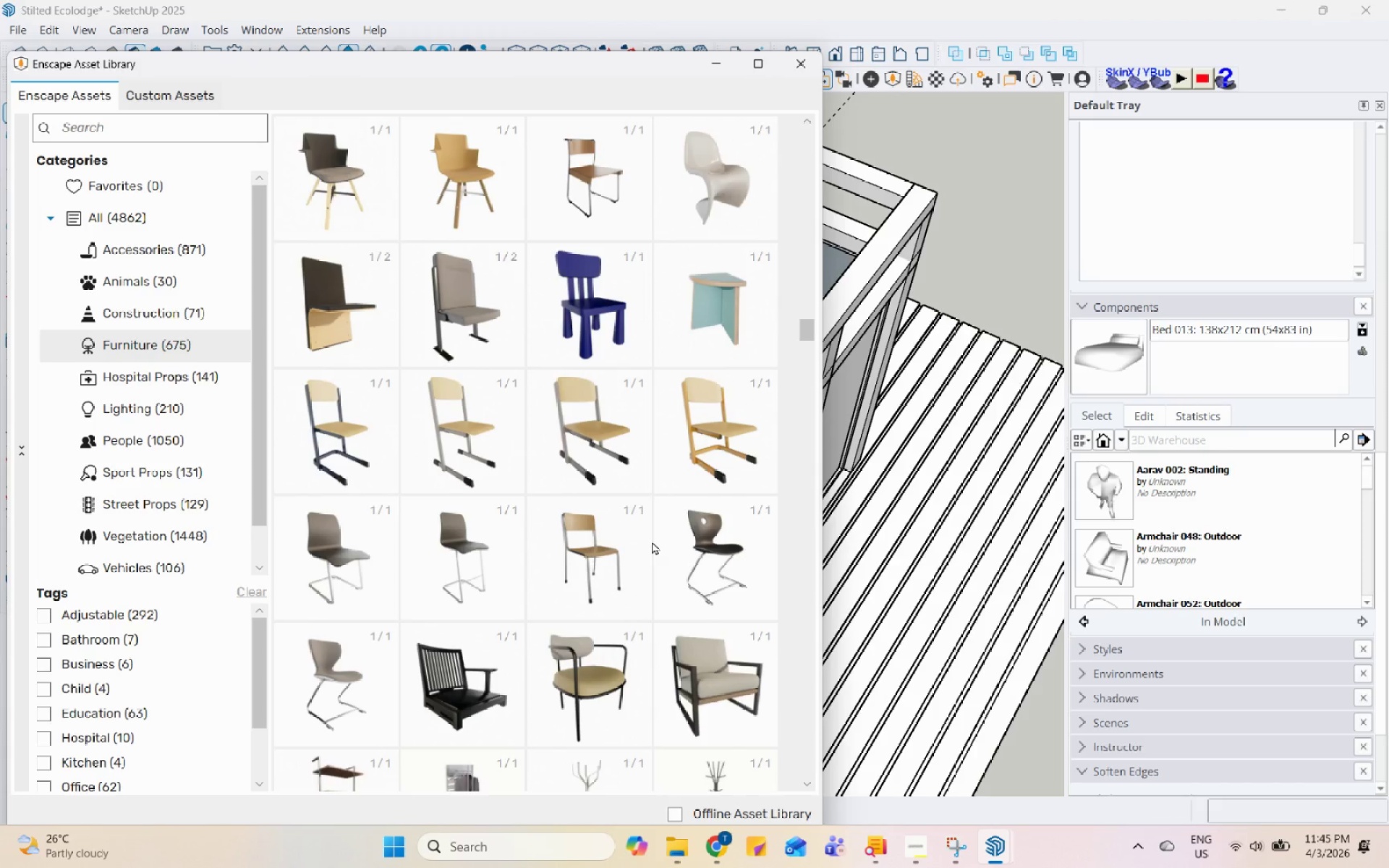 
wait(15.7)
 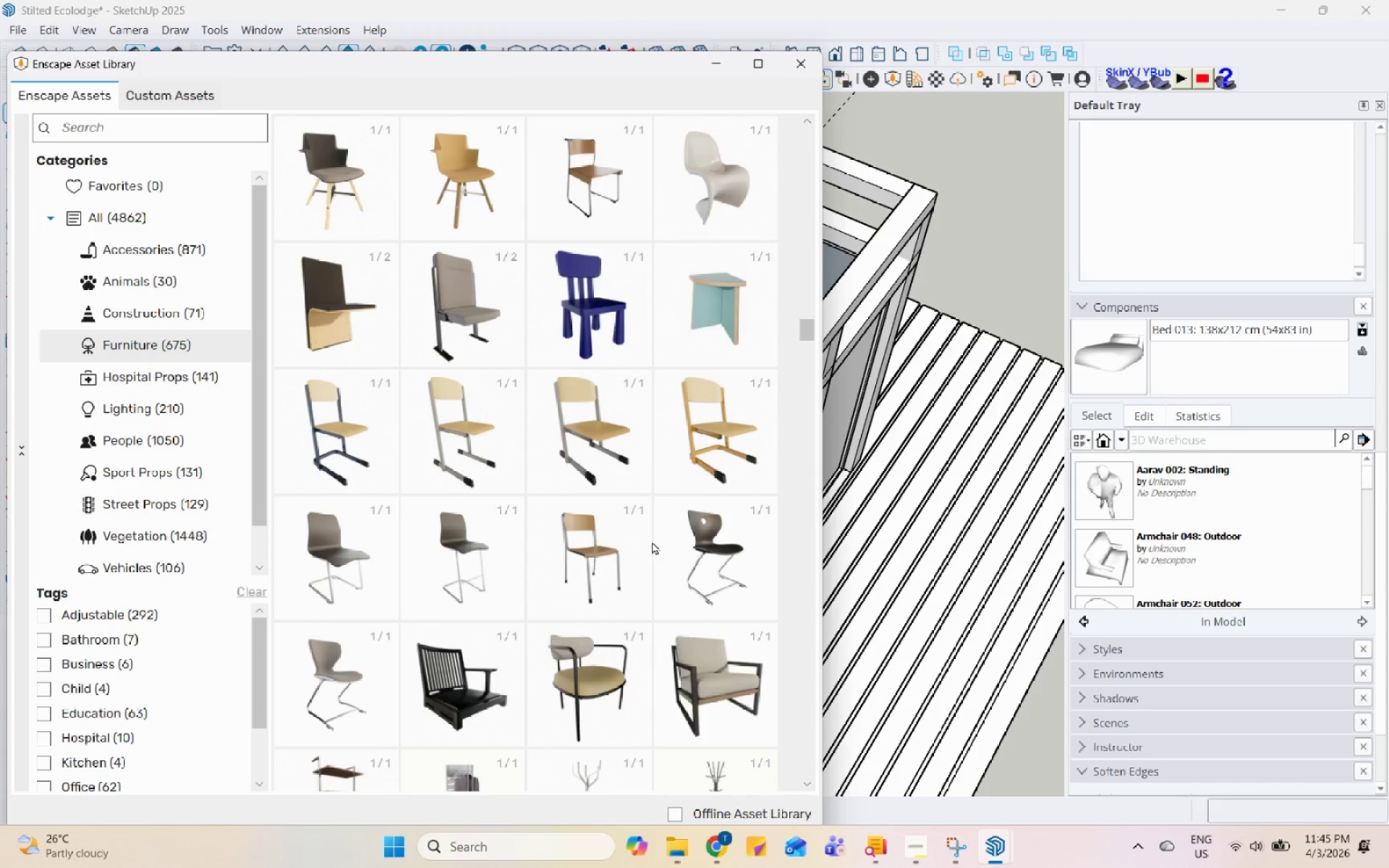 
scroll: coordinate [658, 543], scroll_direction: down, amount: 5.0
 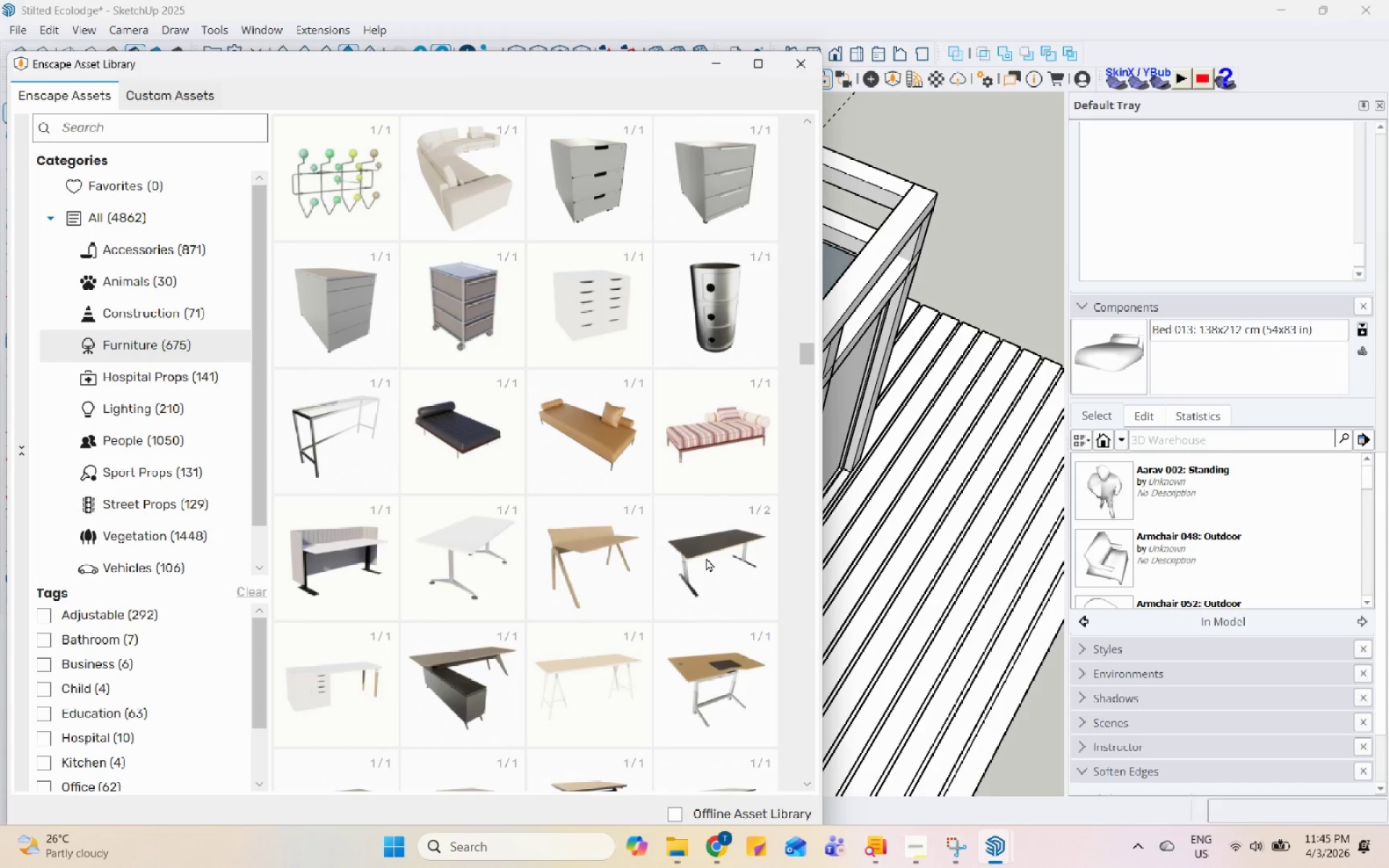 
wait(6.59)
 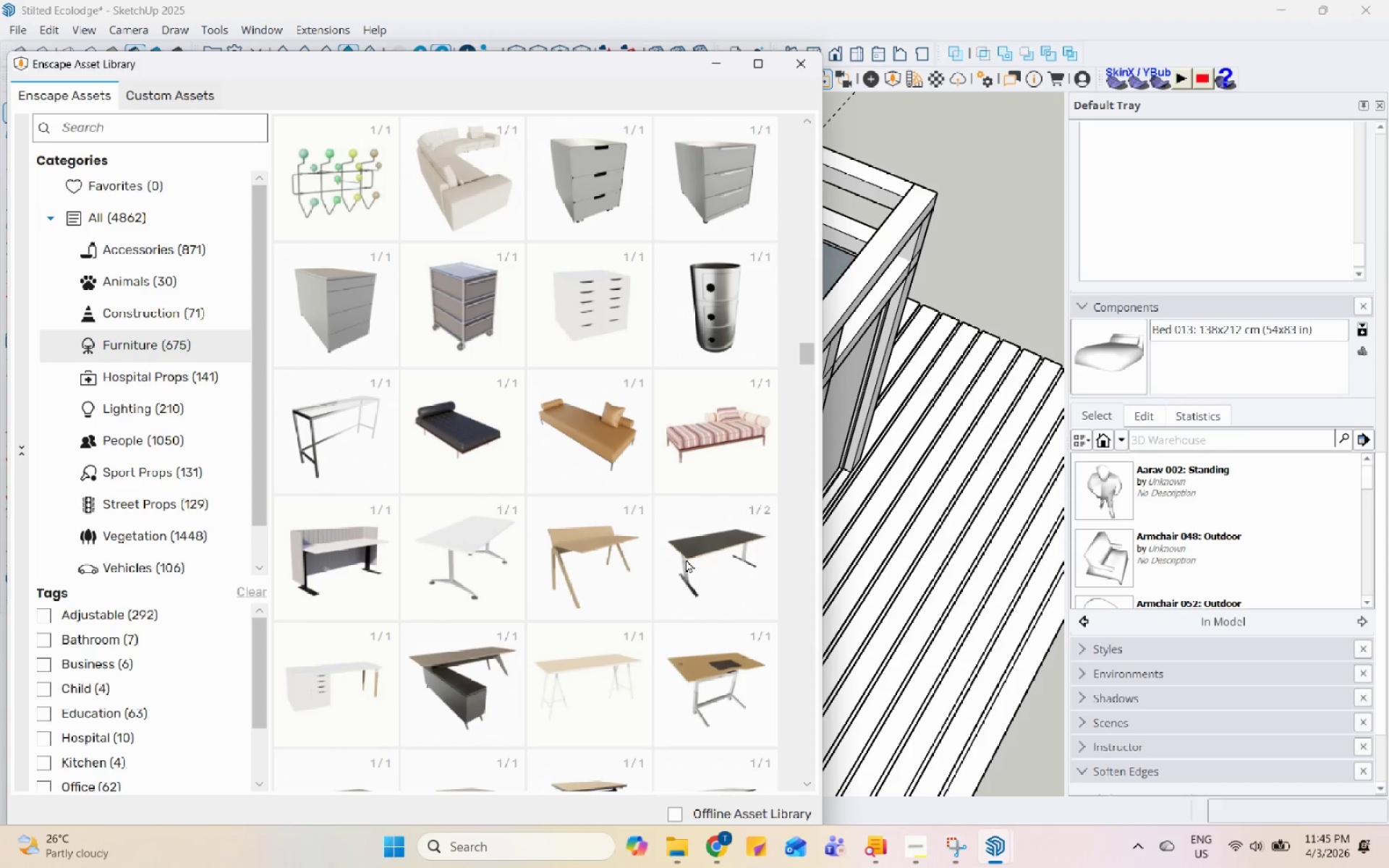 
scroll: coordinate [747, 548], scroll_direction: down, amount: 3.0
 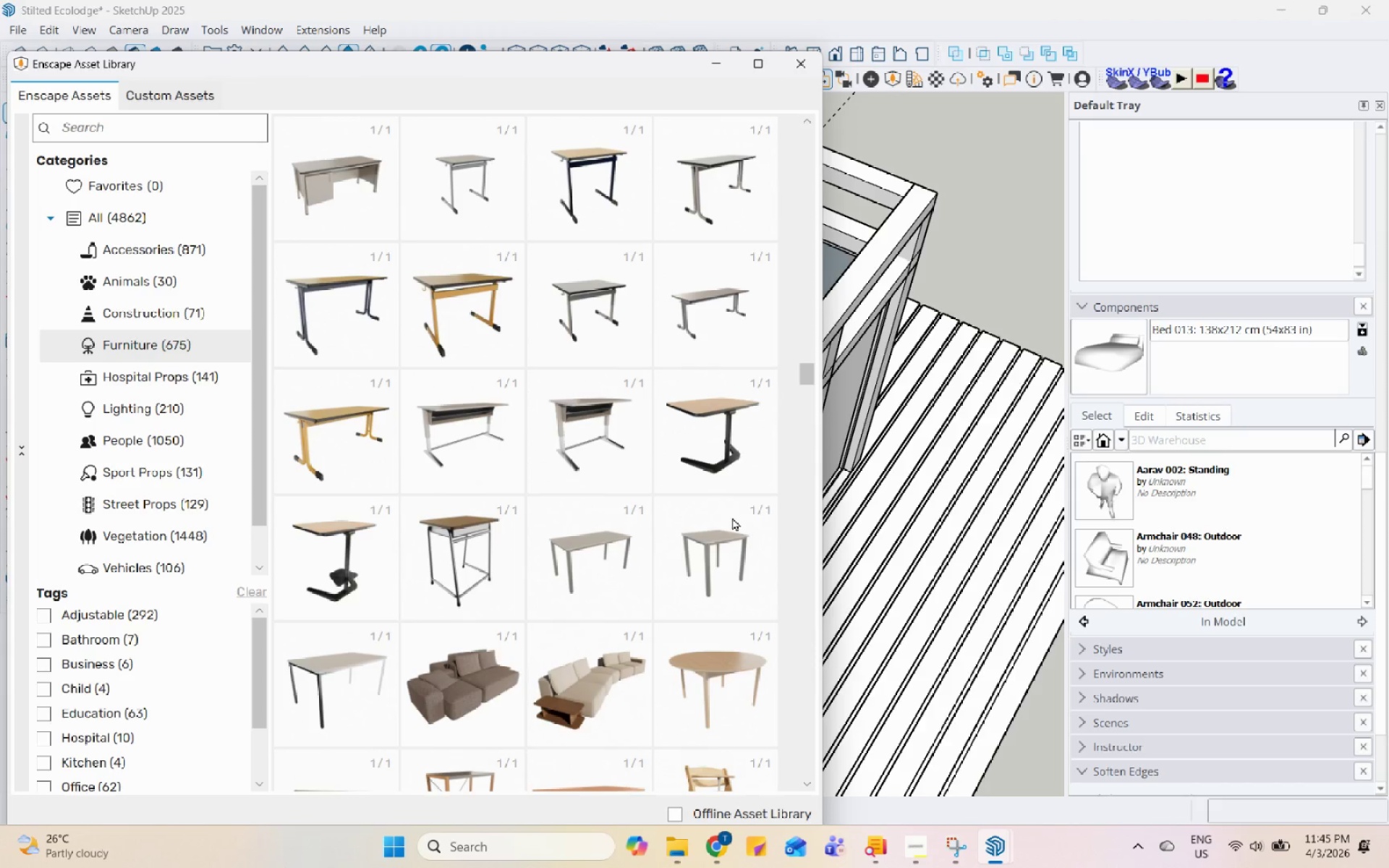 
left_click([740, 532])
 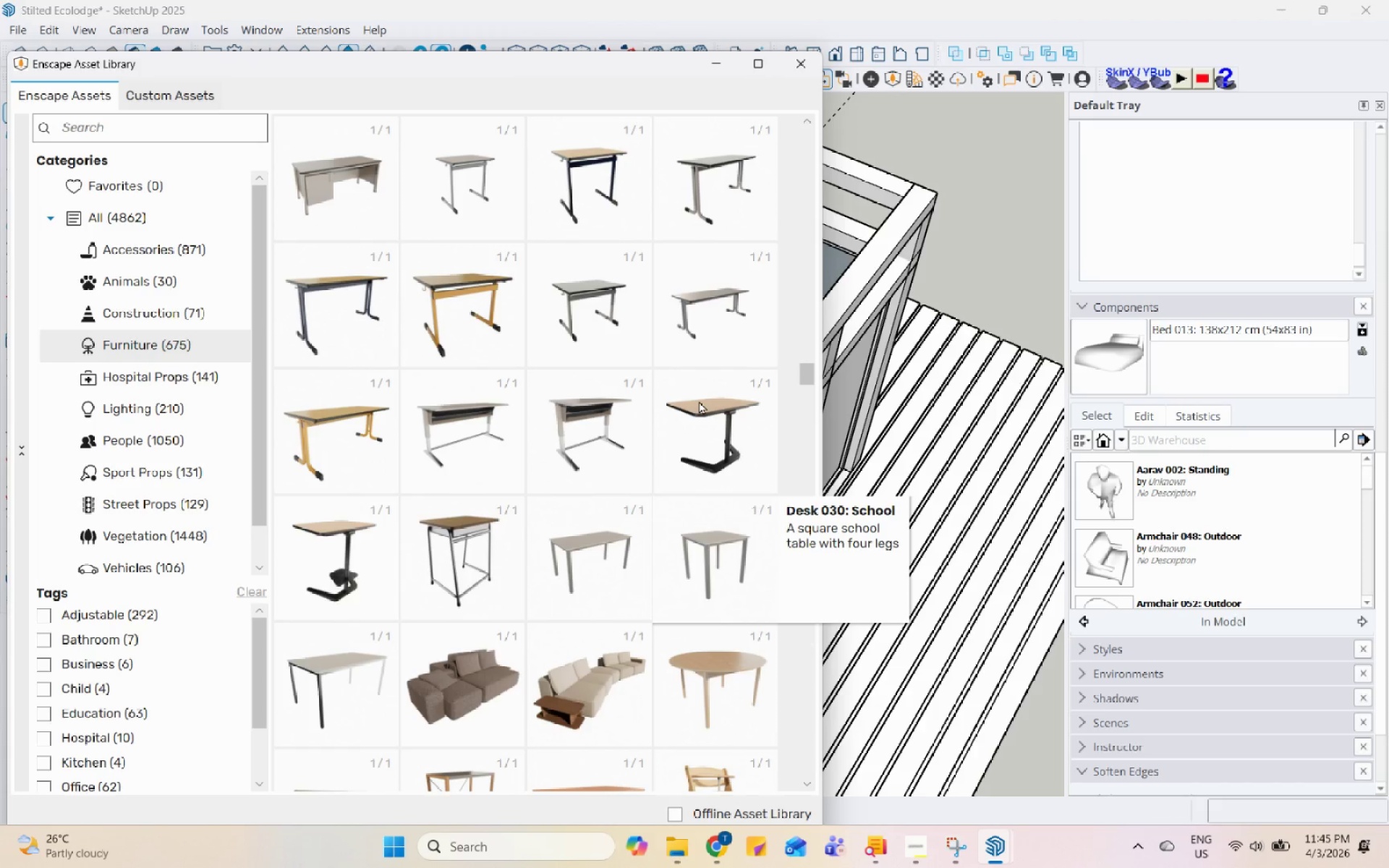 
scroll: coordinate [611, 621], scroll_direction: down, amount: 11.0
 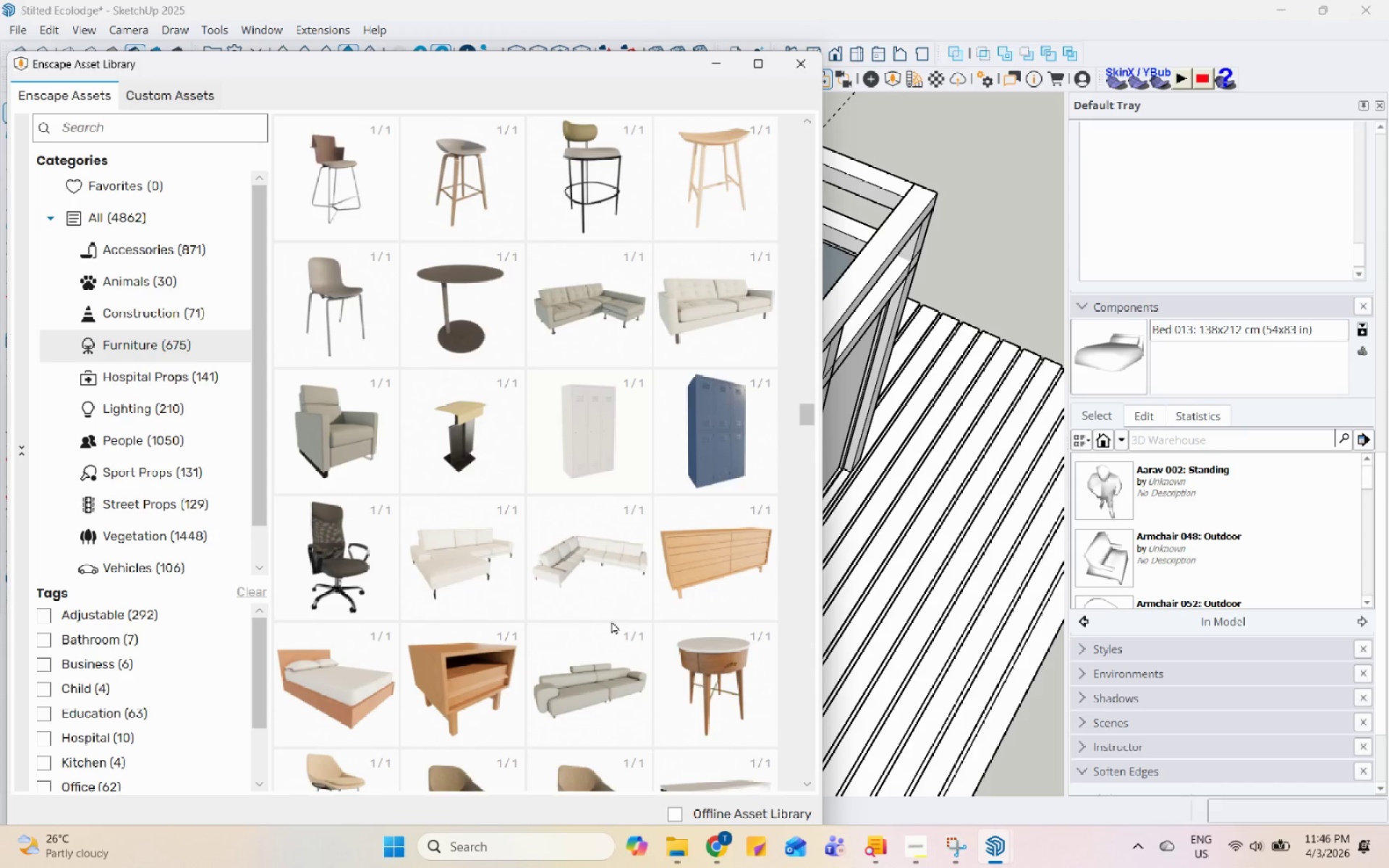 
scroll: coordinate [611, 621], scroll_direction: down, amount: 13.0
 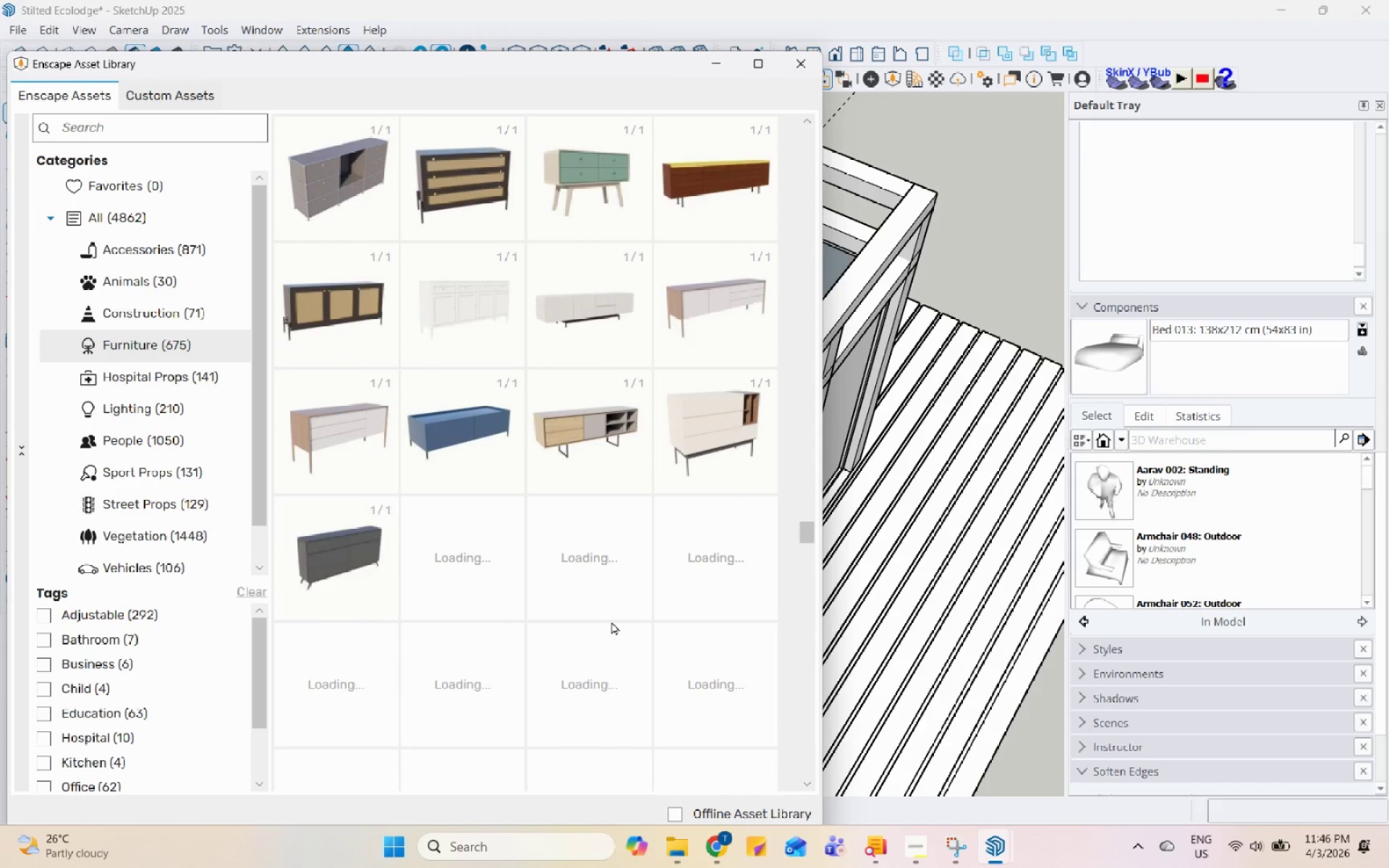 
scroll: coordinate [611, 621], scroll_direction: up, amount: 2.0
 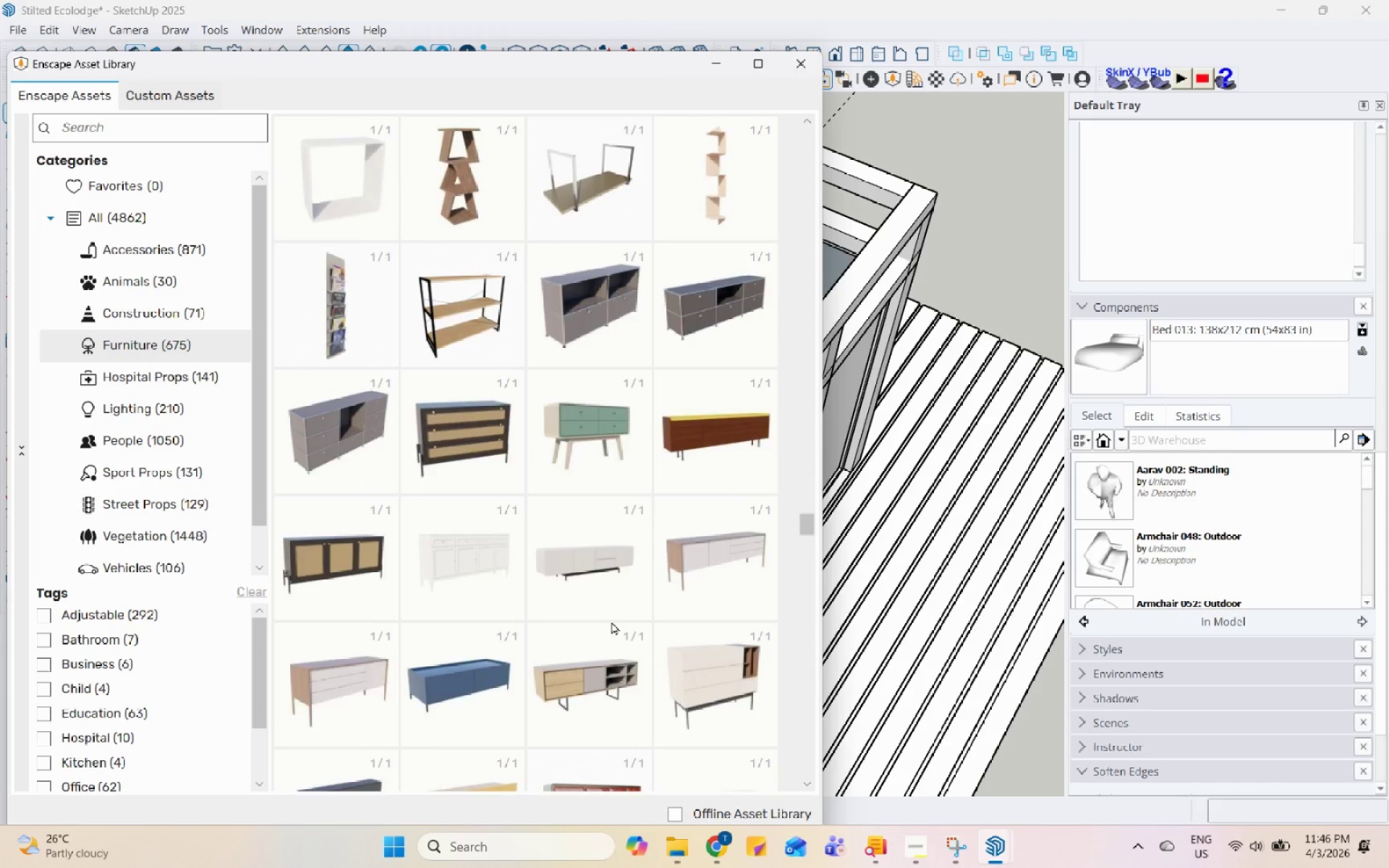 
scroll: coordinate [613, 621], scroll_direction: down, amount: 13.0
 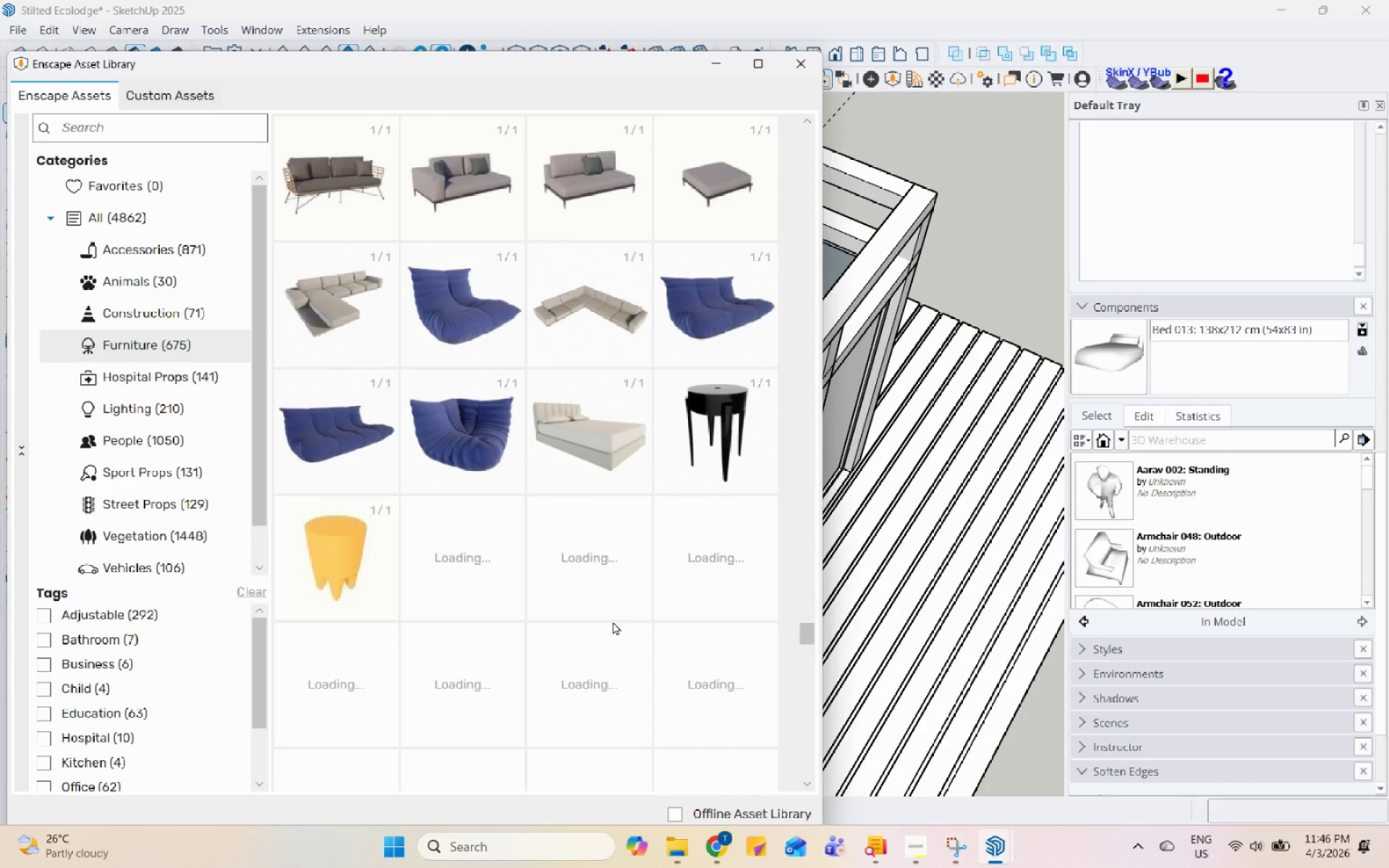 
scroll: coordinate [613, 621], scroll_direction: up, amount: 1.0
 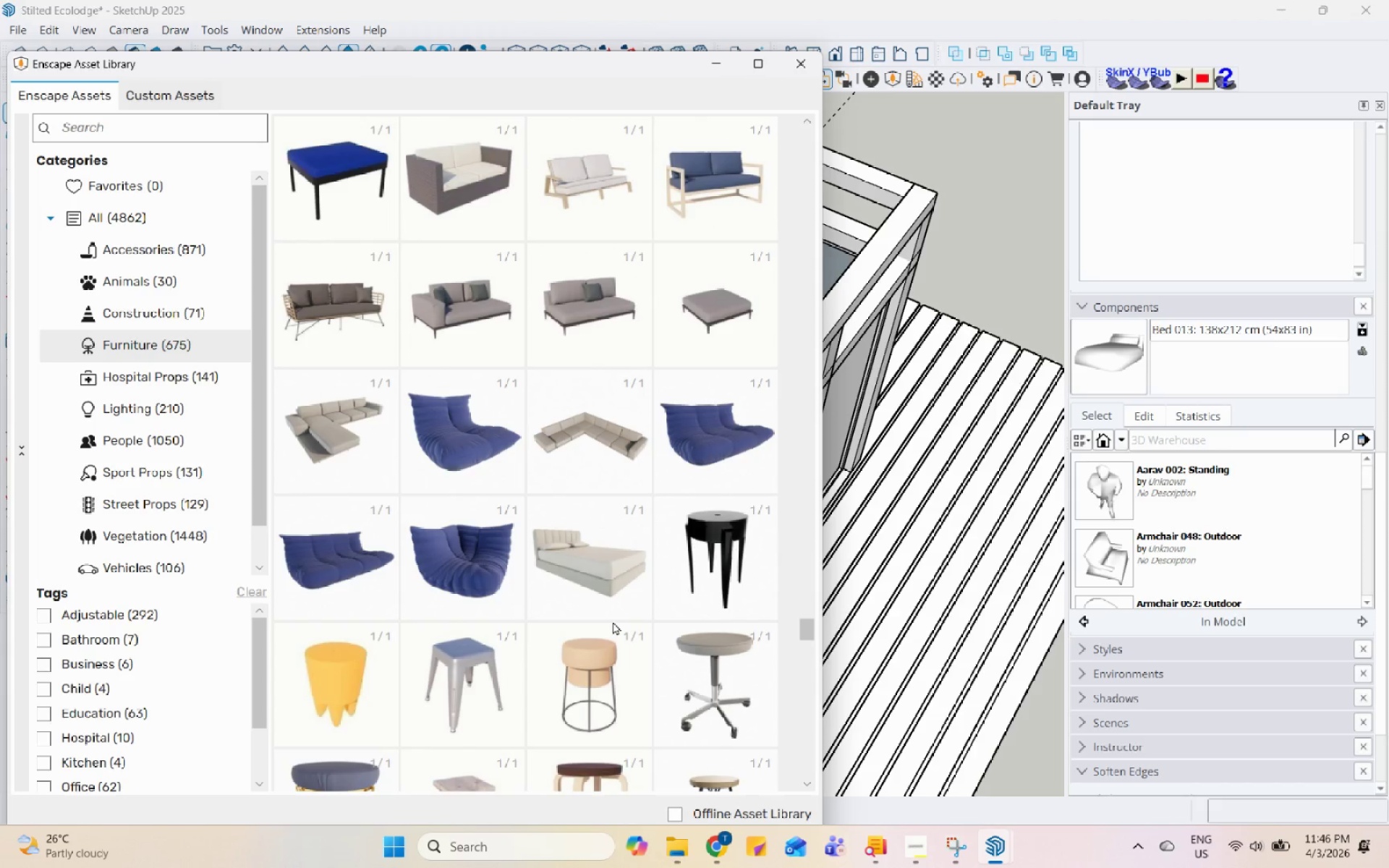 
scroll: coordinate [463, 677], scroll_direction: down, amount: 5.0
 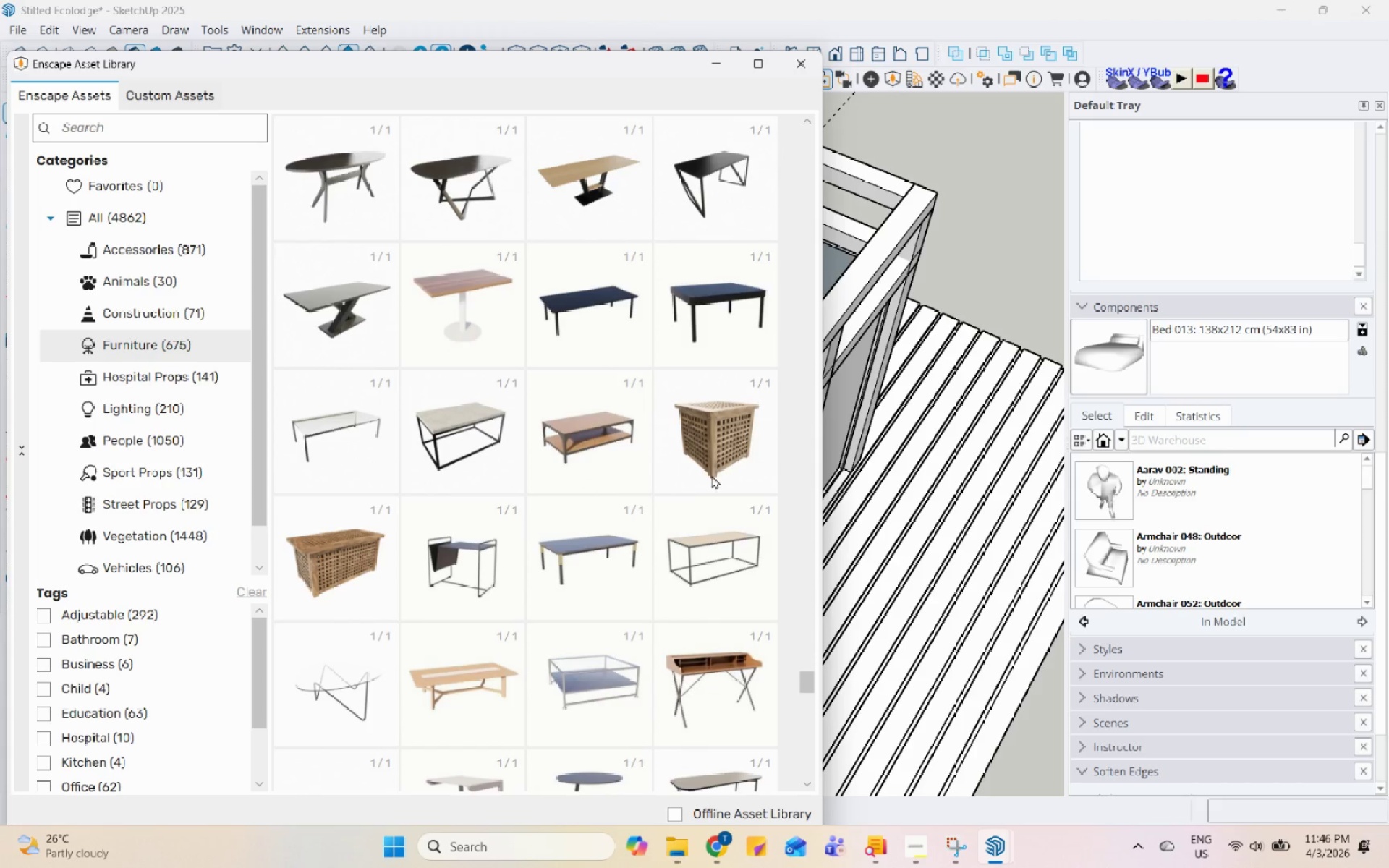 
left_click([743, 441])
 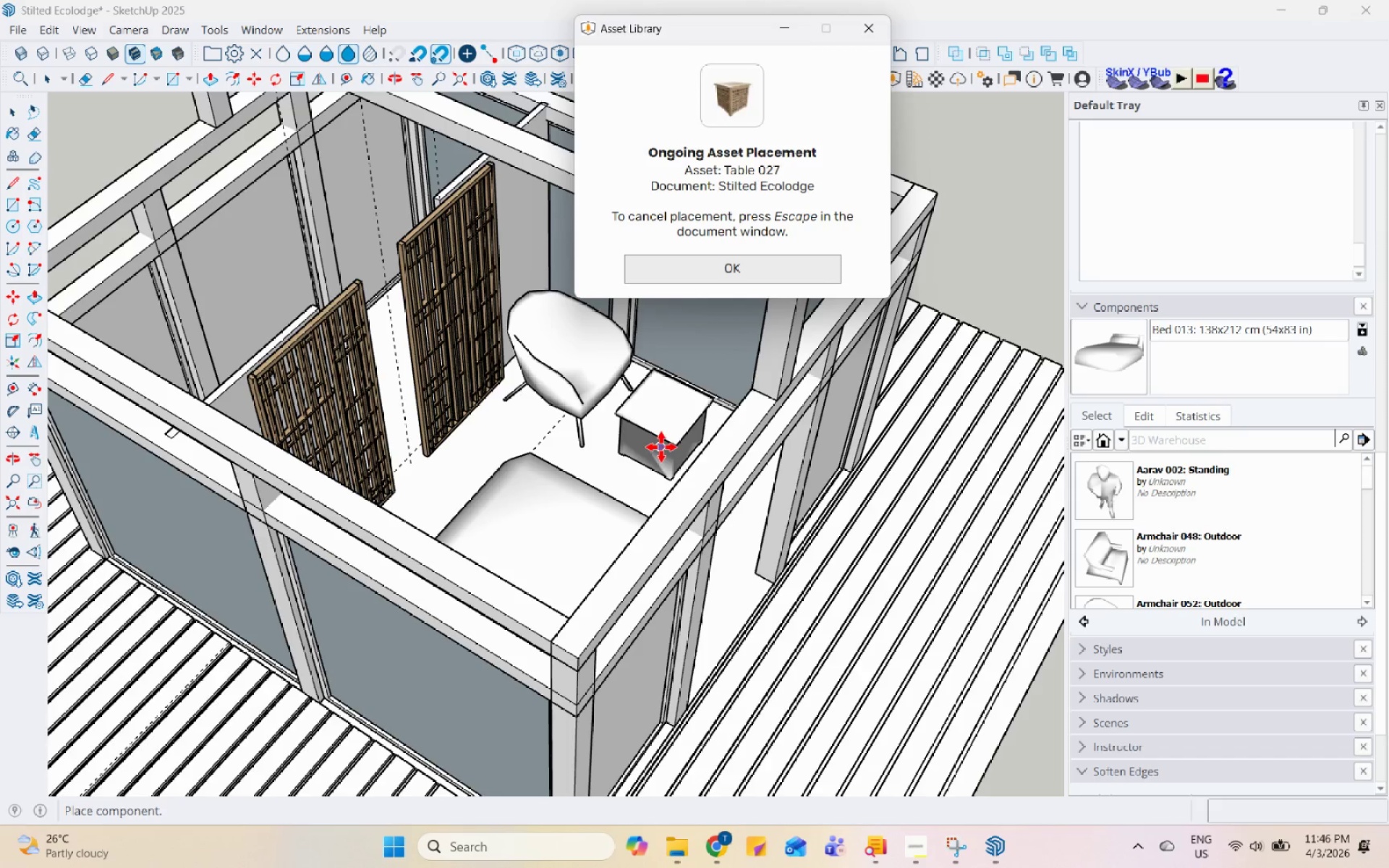 
scroll: coordinate [663, 446], scroll_direction: up, amount: 5.0
 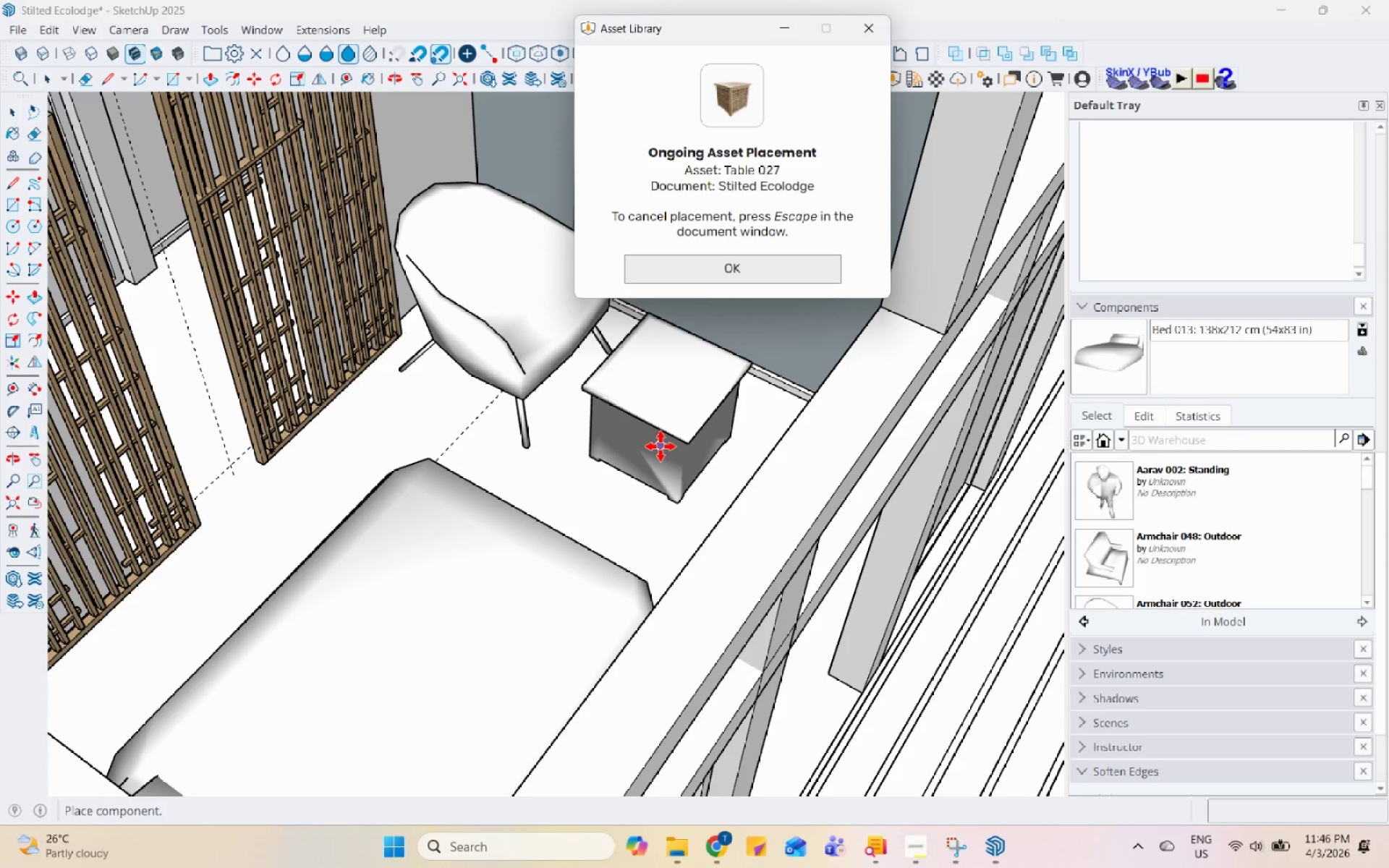 
left_click([660, 446])
 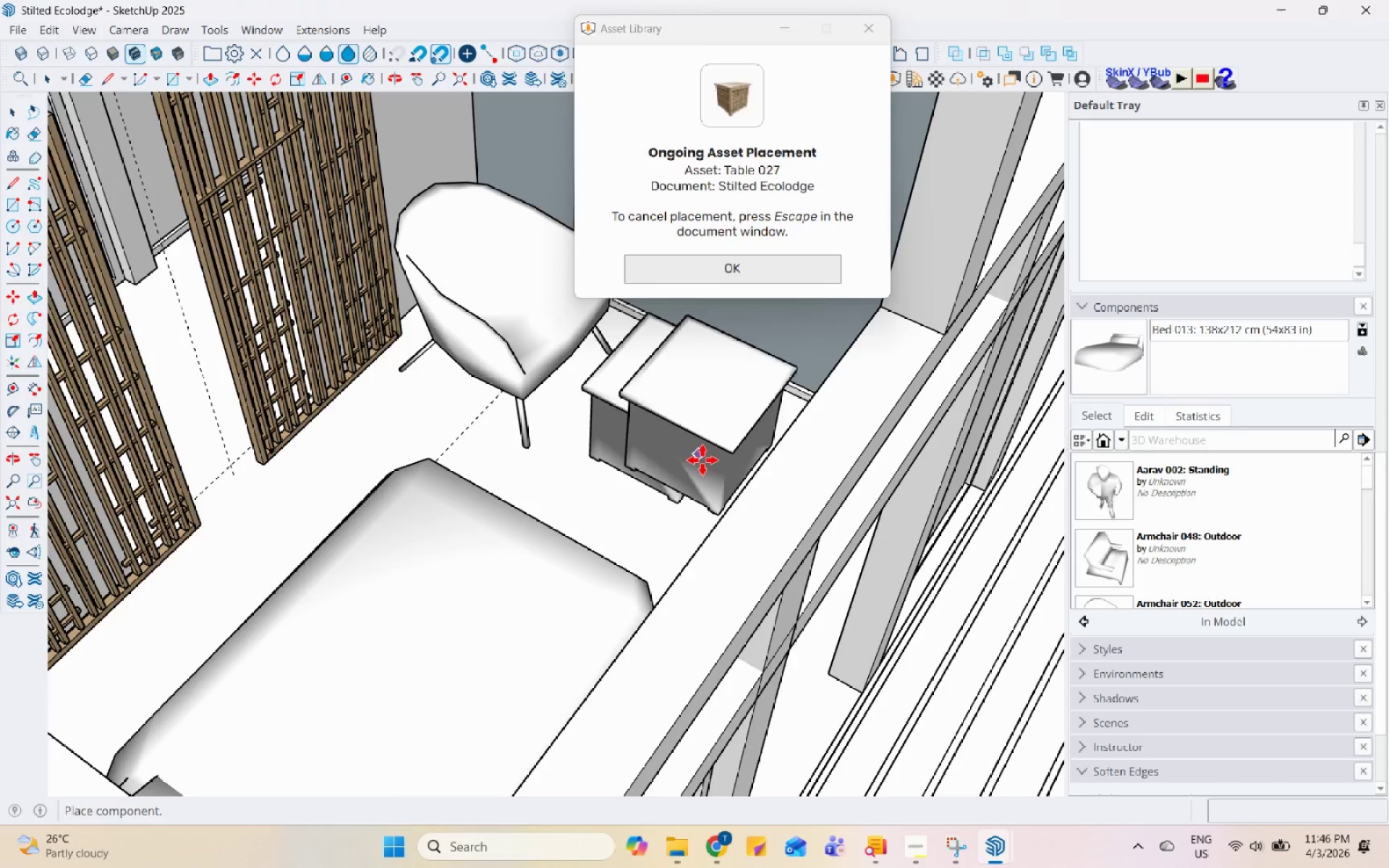 
key(Escape)
 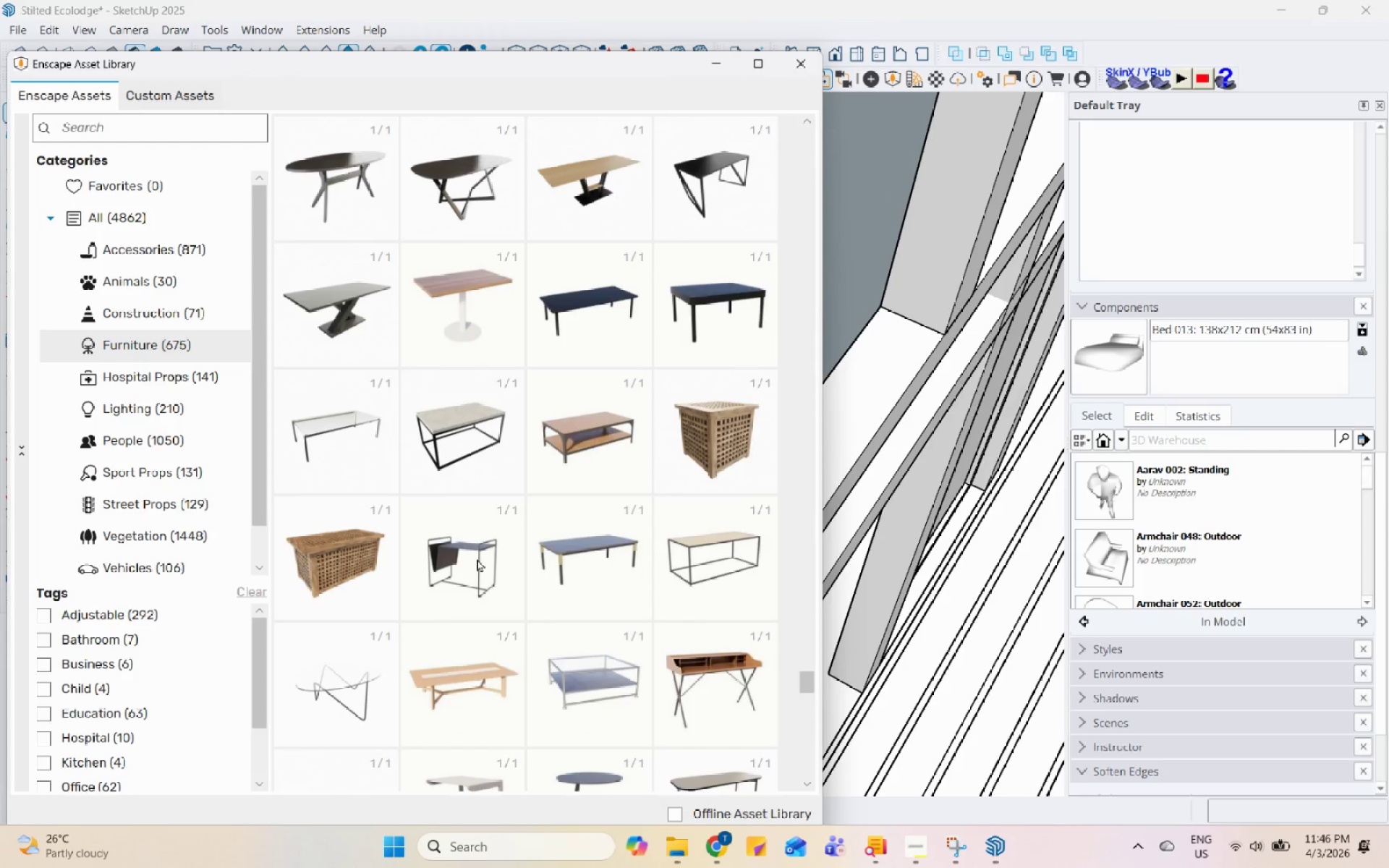 
scroll: coordinate [508, 541], scroll_direction: down, amount: 1.0
 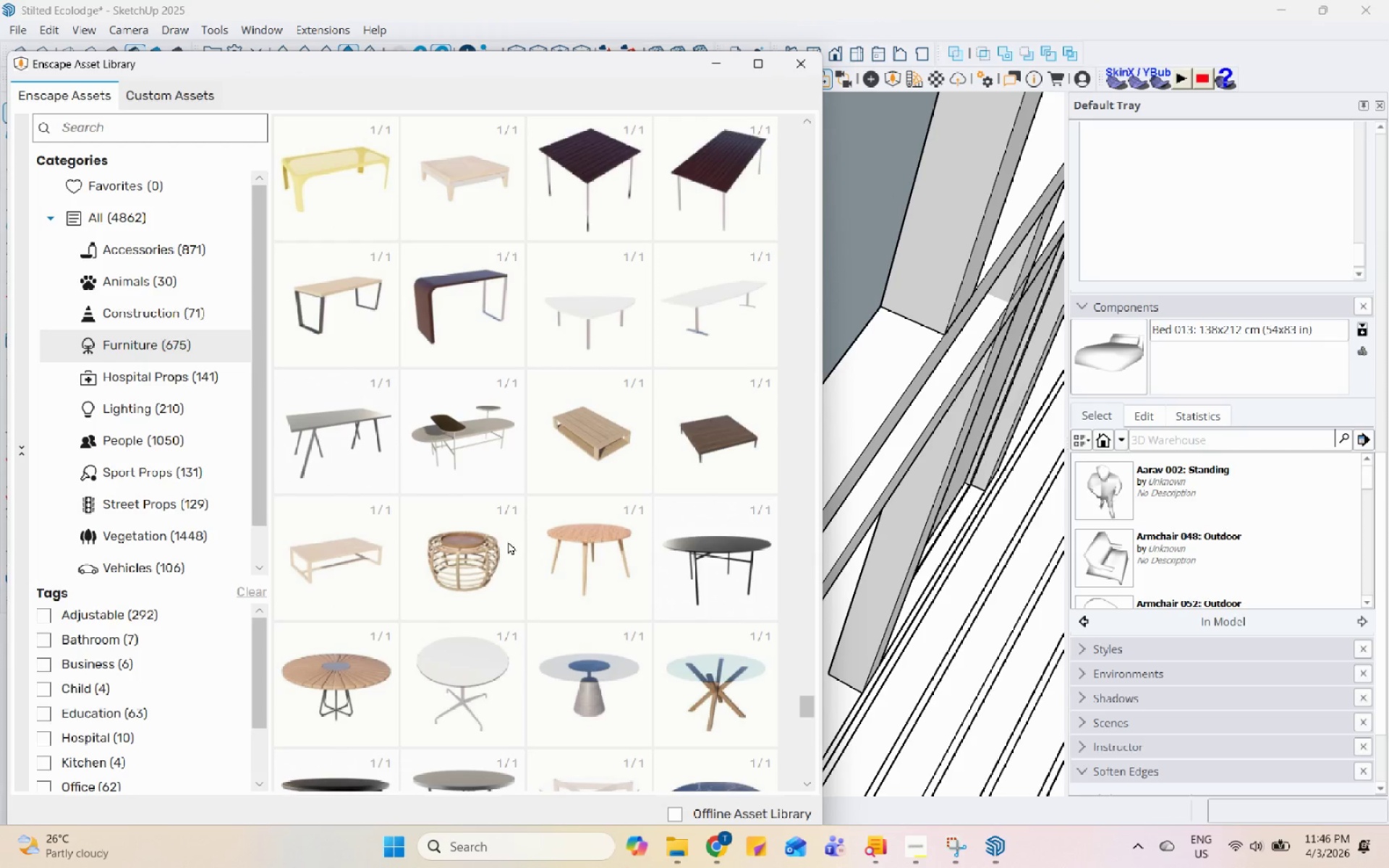 
double_click([485, 575])
 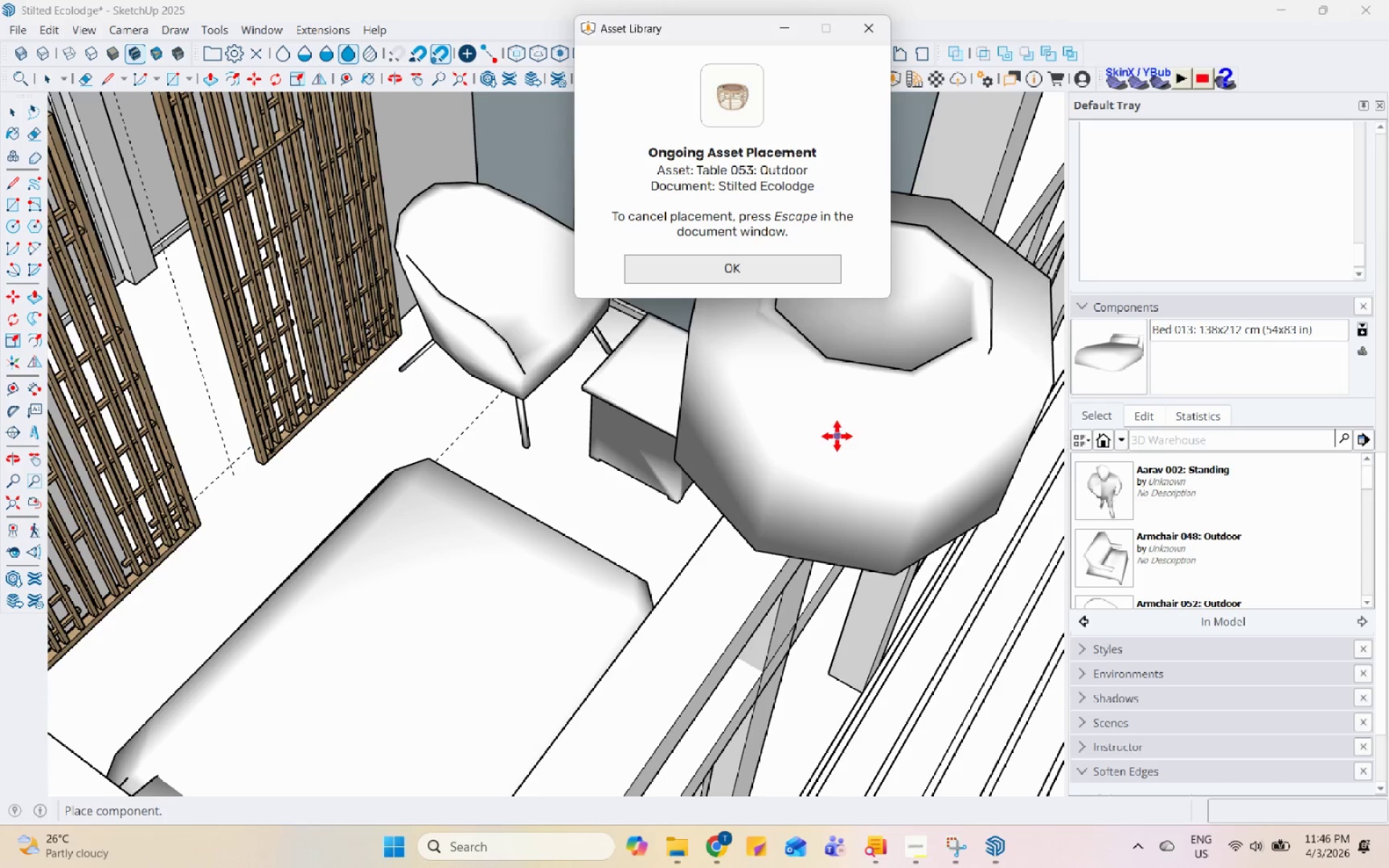 
key(Escape)
 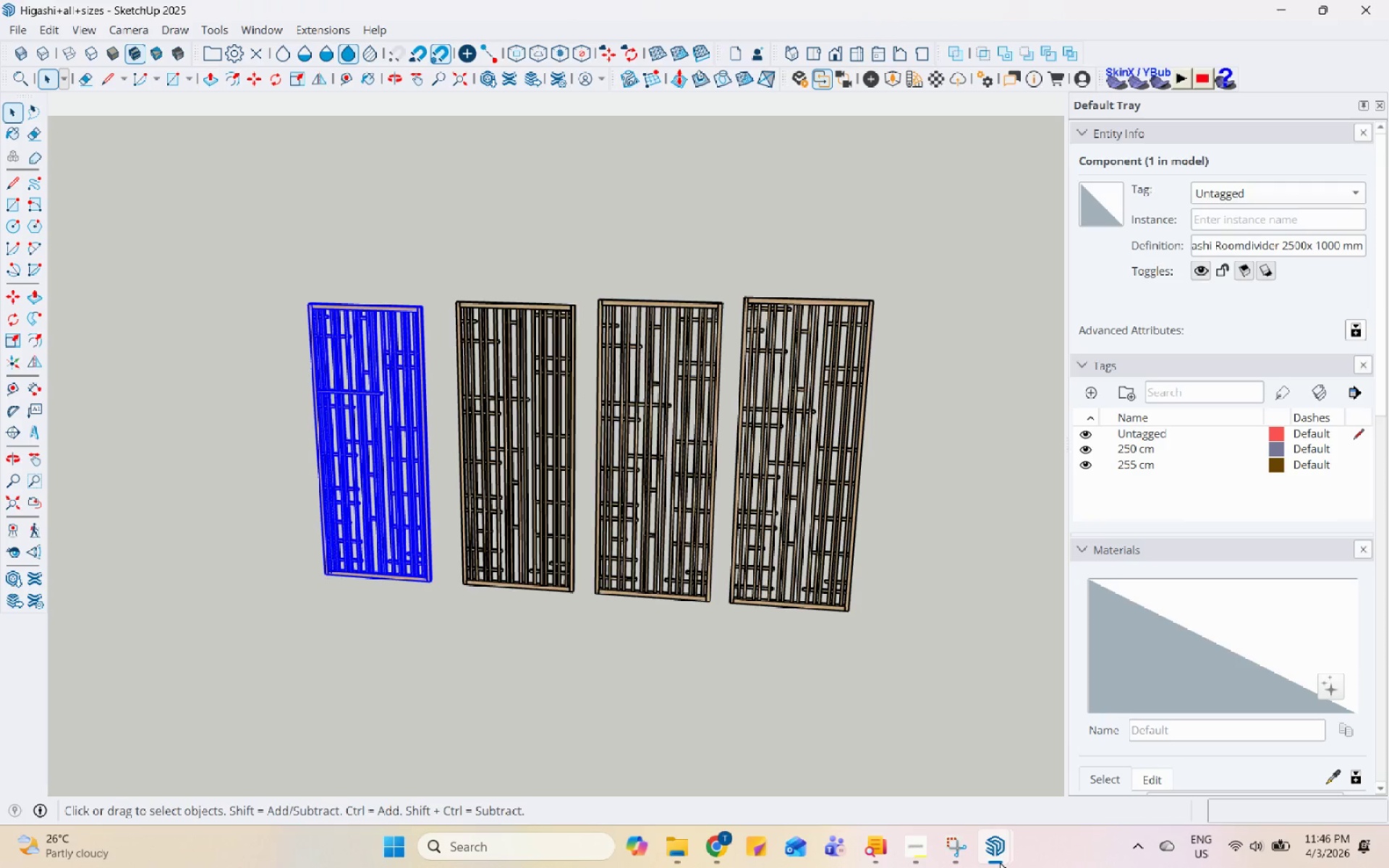 
double_click([925, 775])
 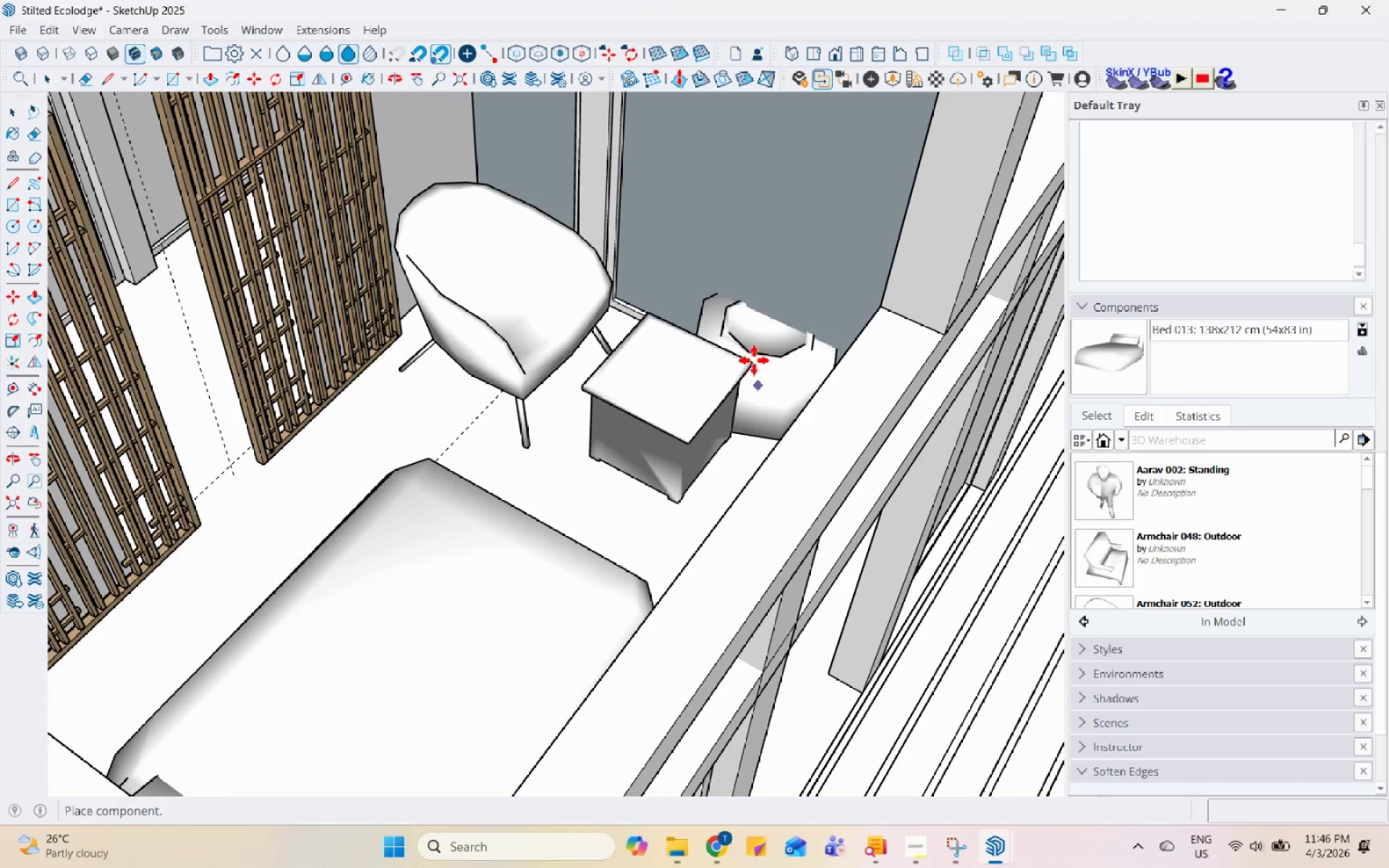 
key(Escape)
 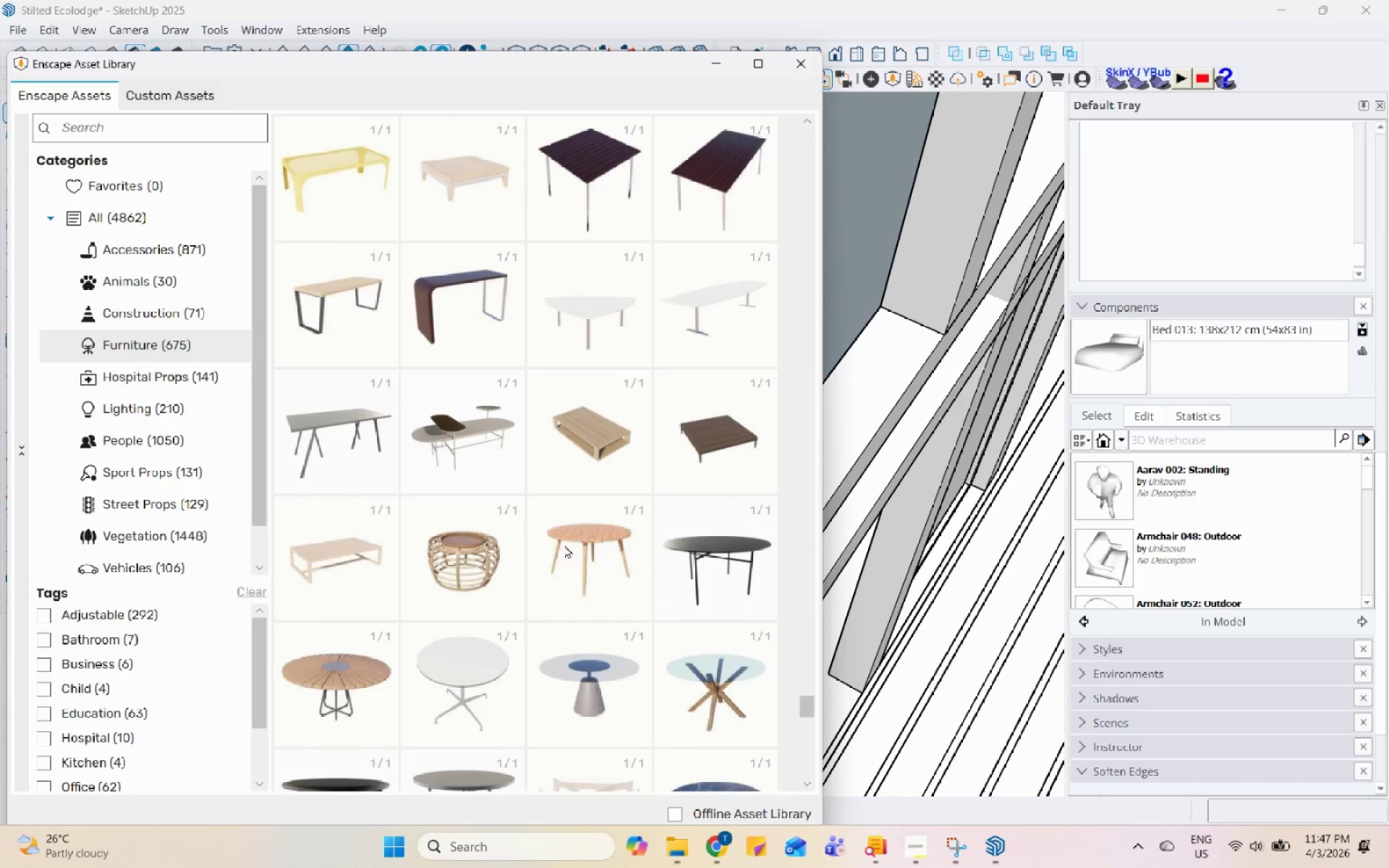 
scroll: coordinate [422, 640], scroll_direction: down, amount: 9.0
 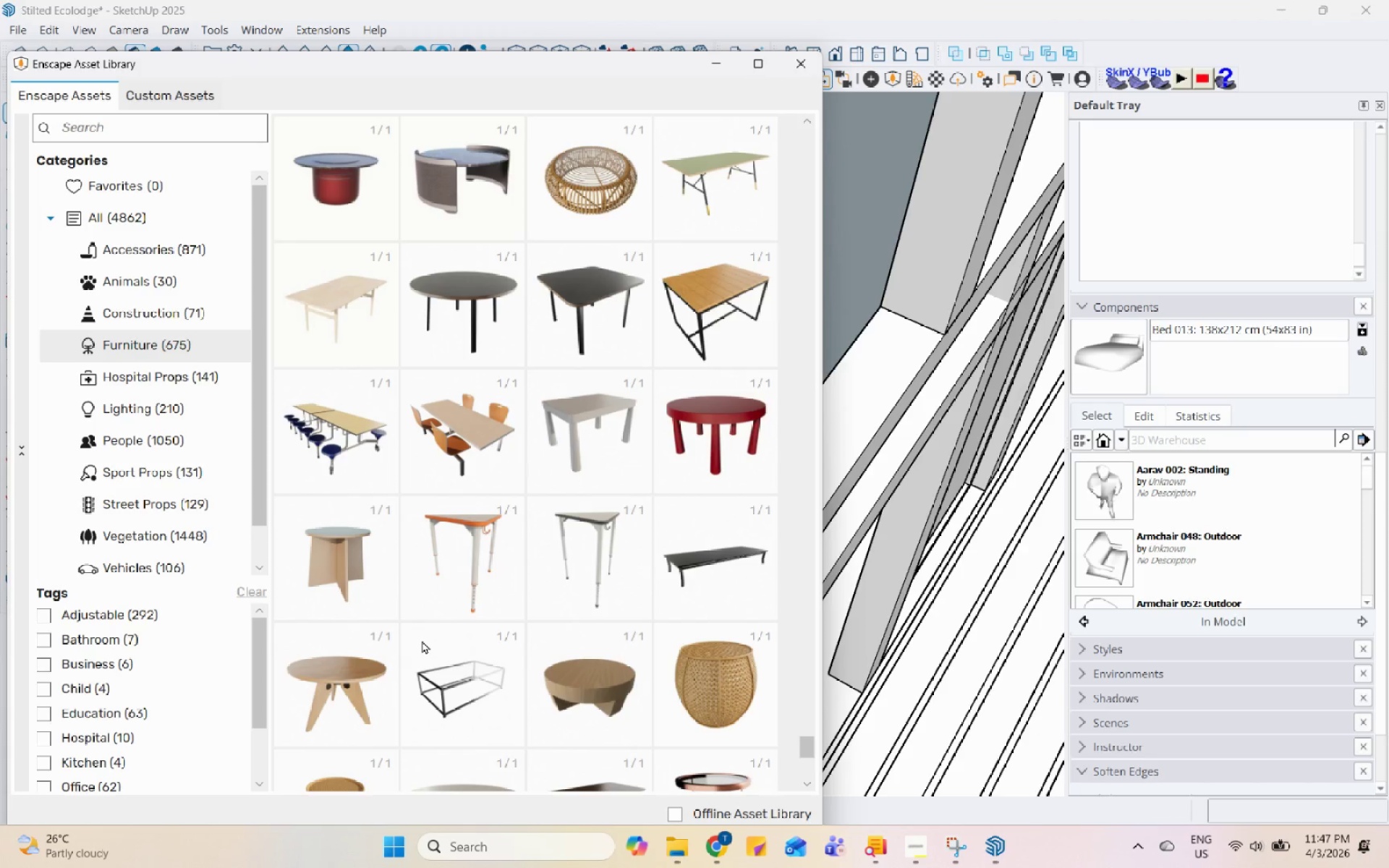 
scroll: coordinate [464, 420], scroll_direction: up, amount: 9.0
 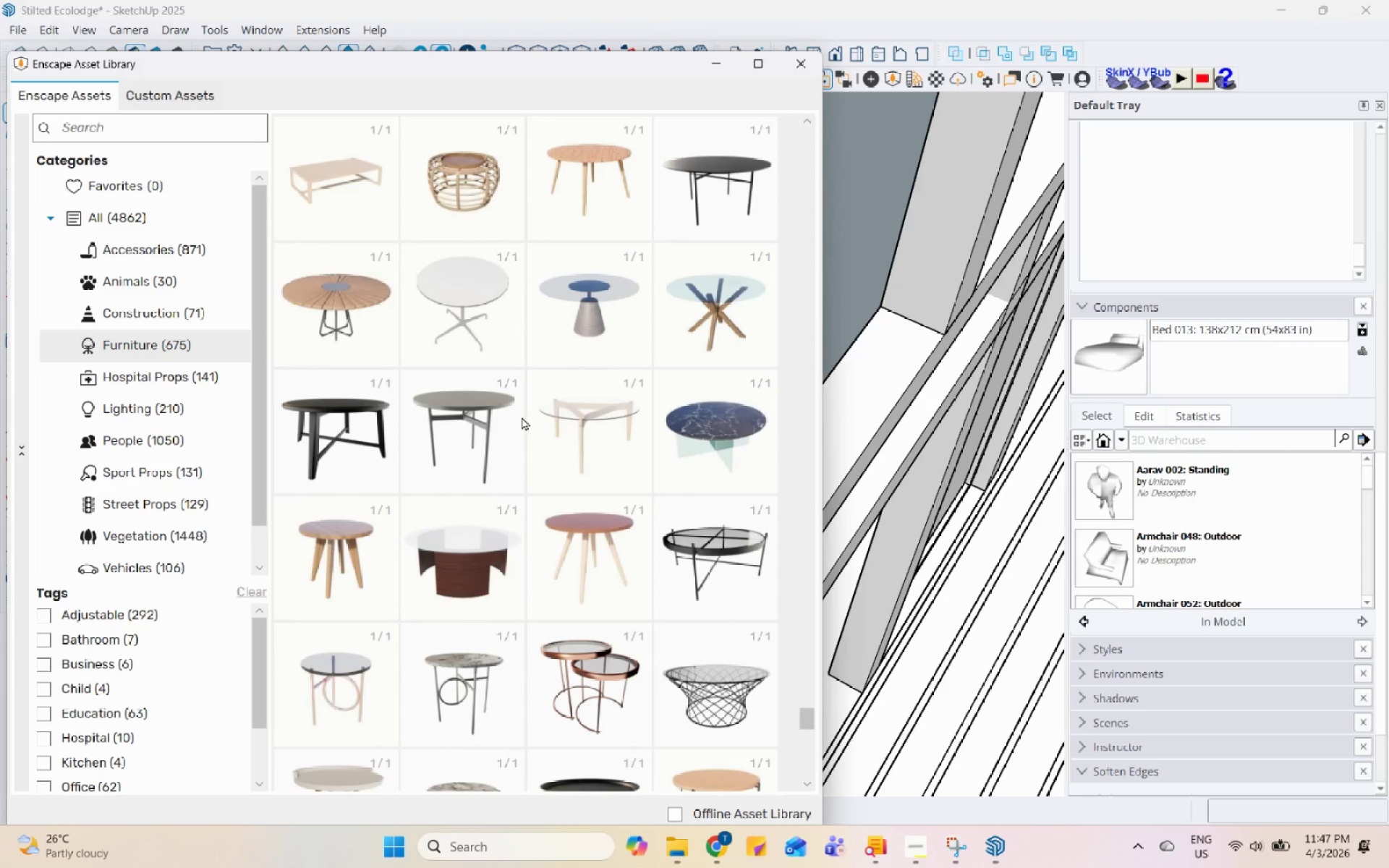 
wait(6.2)
 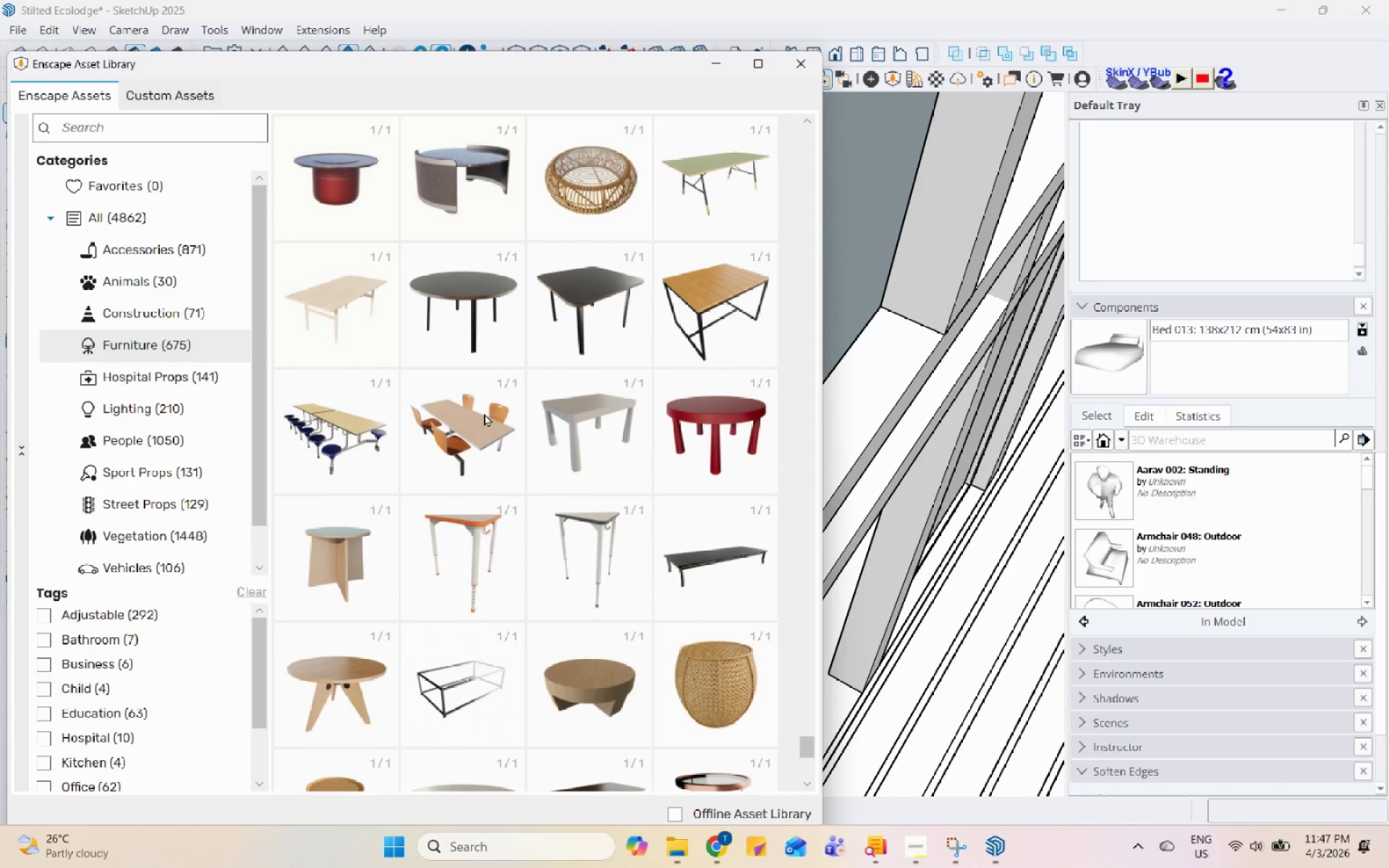 
scroll: coordinate [530, 549], scroll_direction: up, amount: 46.0
 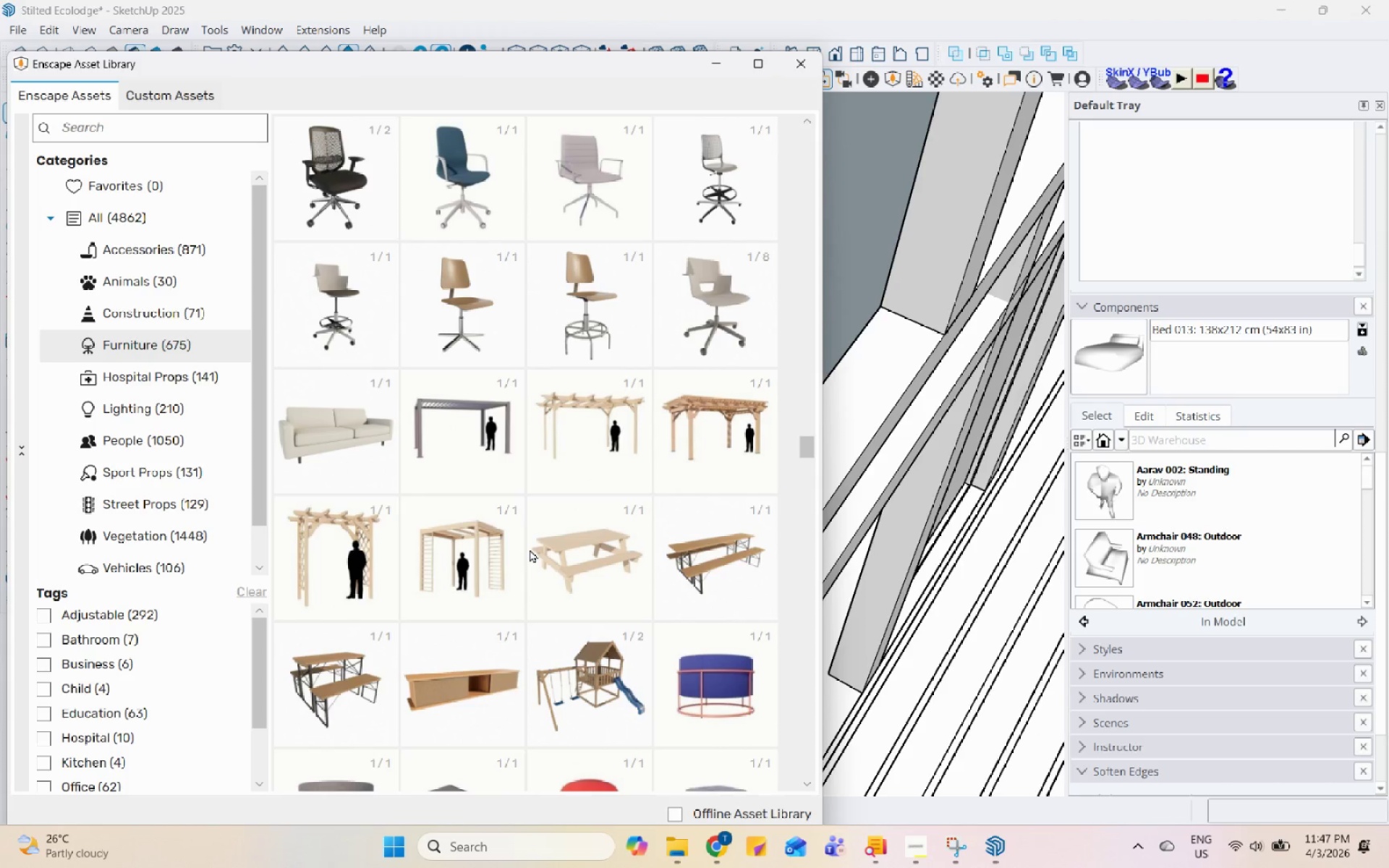 
scroll: coordinate [530, 549], scroll_direction: up, amount: 1.0
 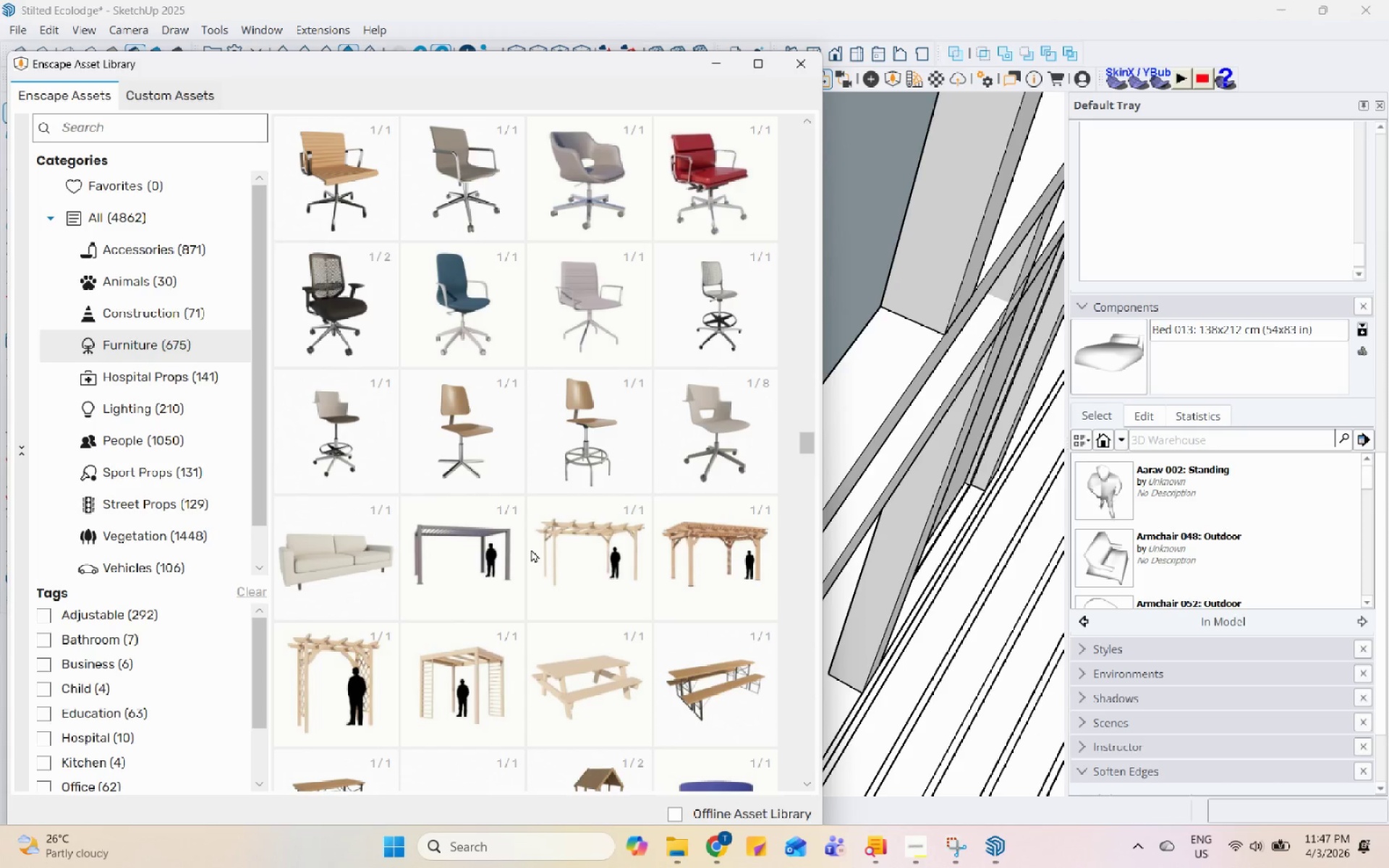 
wait(5.55)
 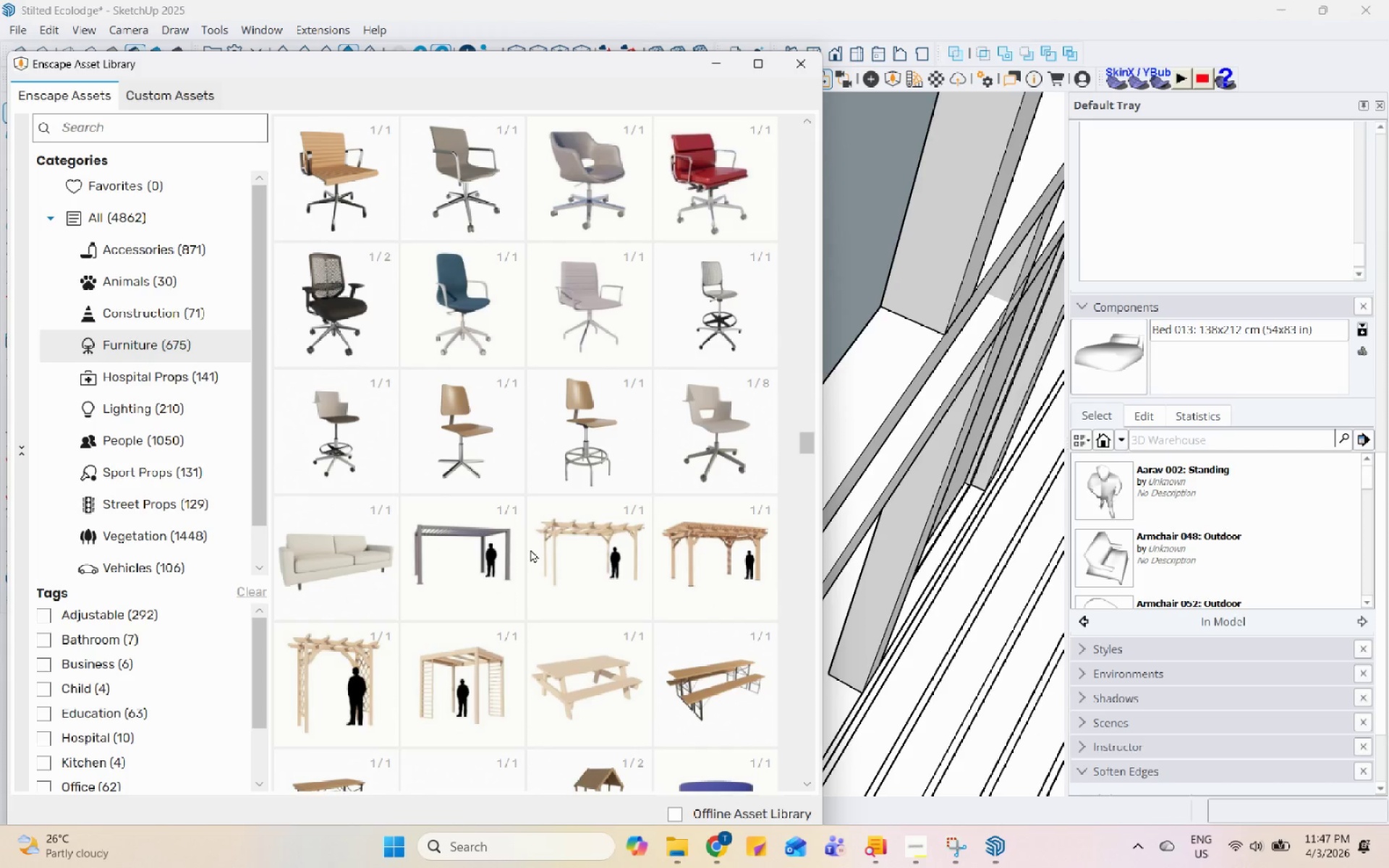 
scroll: coordinate [577, 558], scroll_direction: up, amount: 8.0
 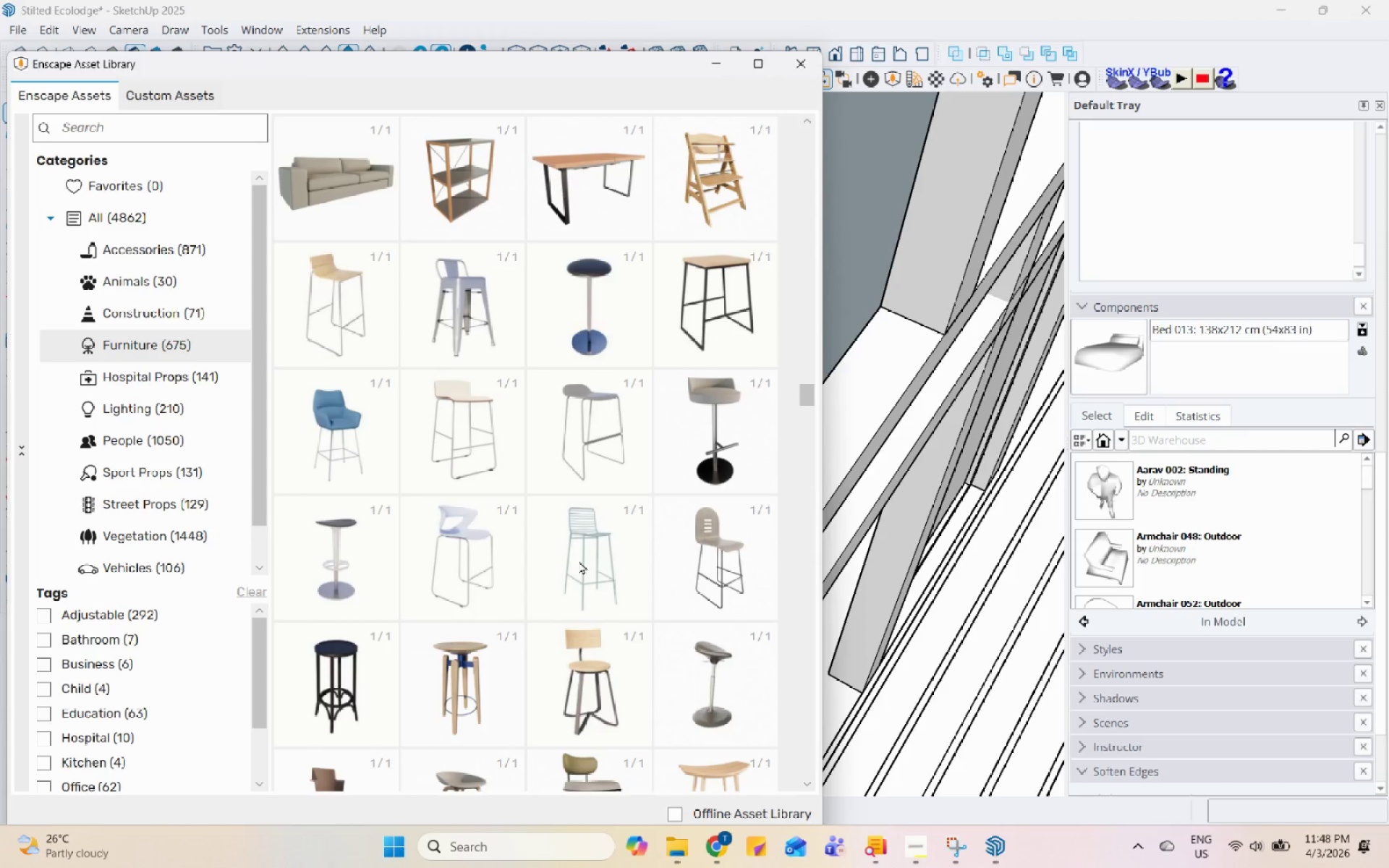 
wait(12.53)
 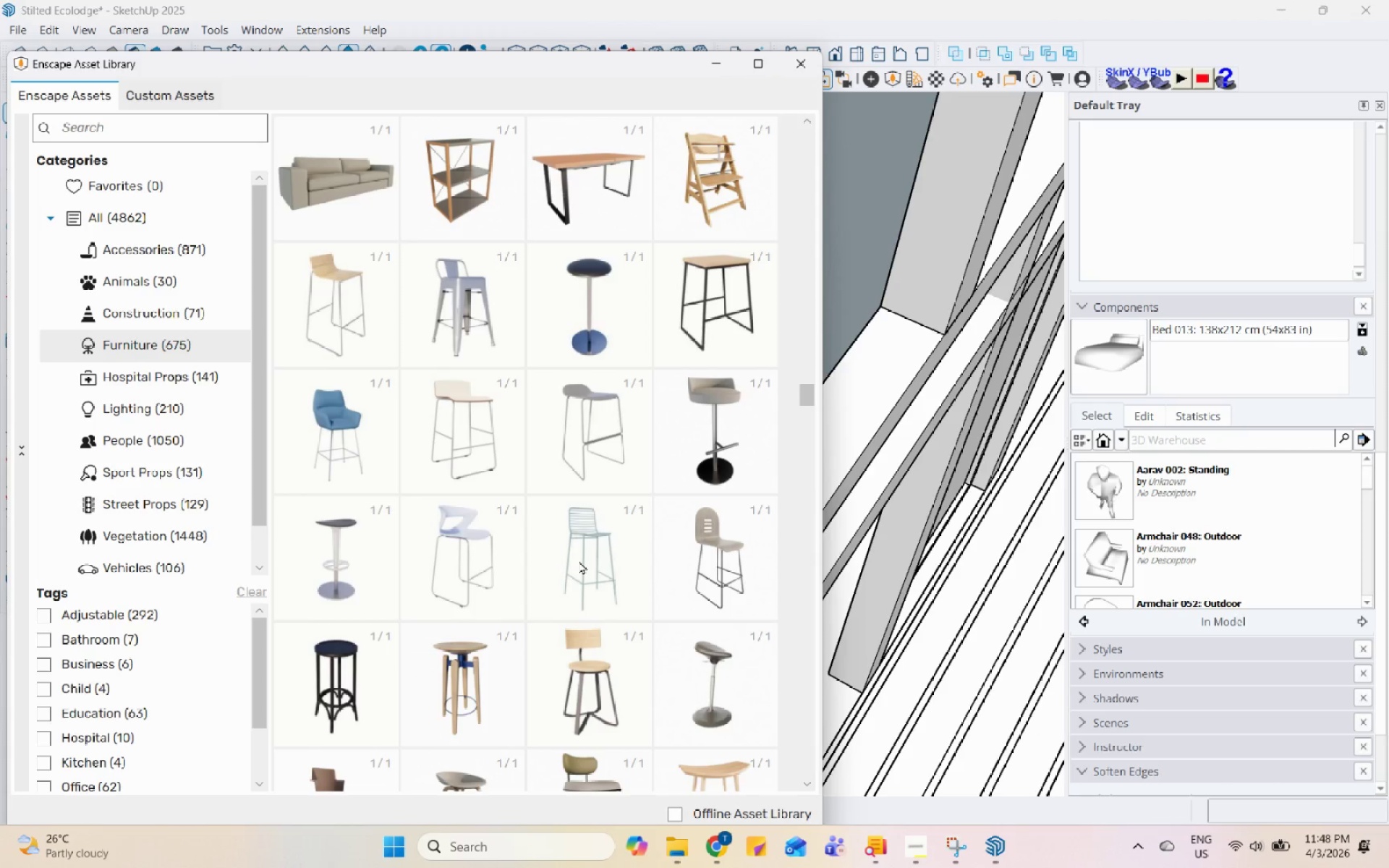 
scroll: coordinate [724, 545], scroll_direction: up, amount: 7.0
 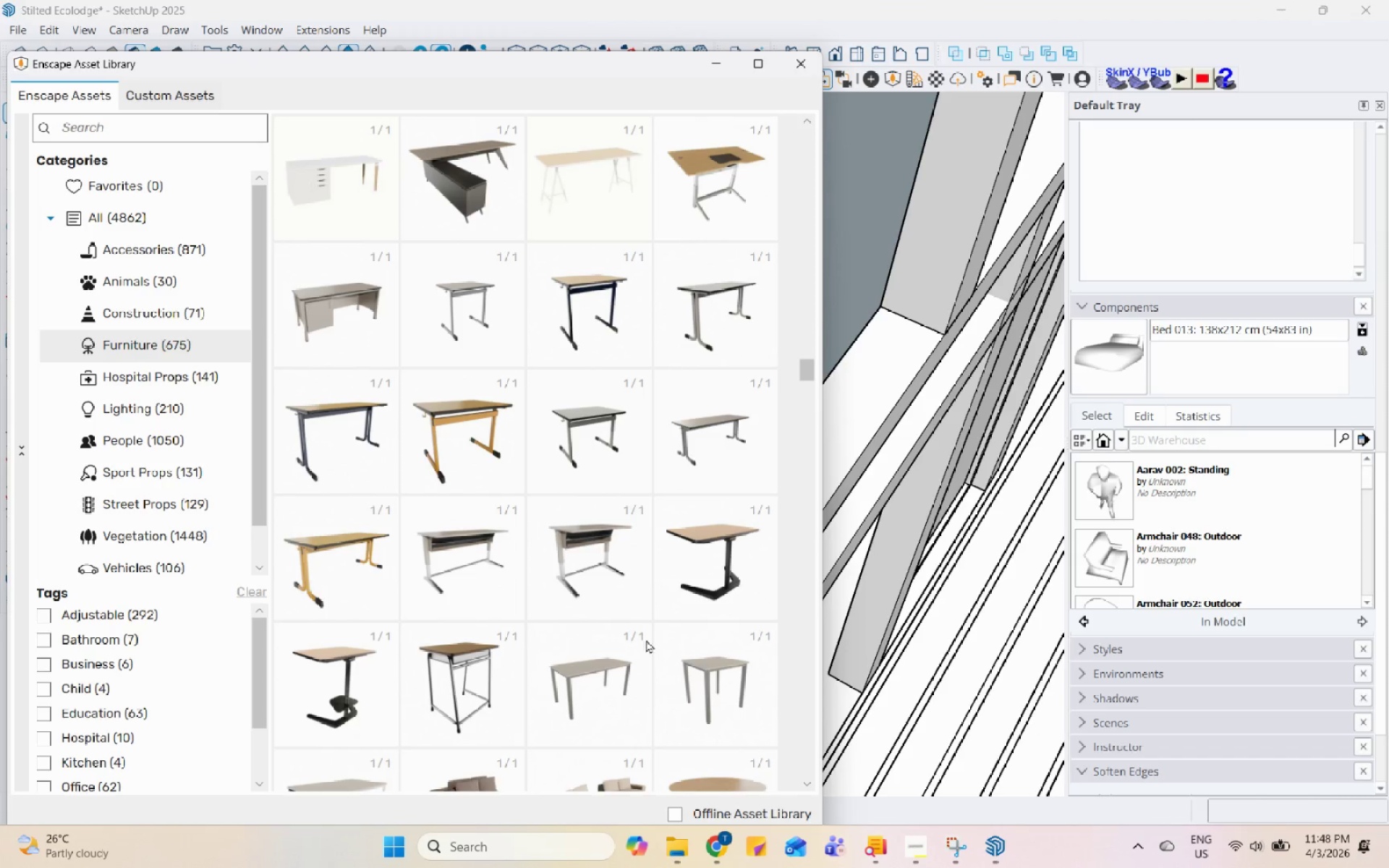 
left_click([922, 849])